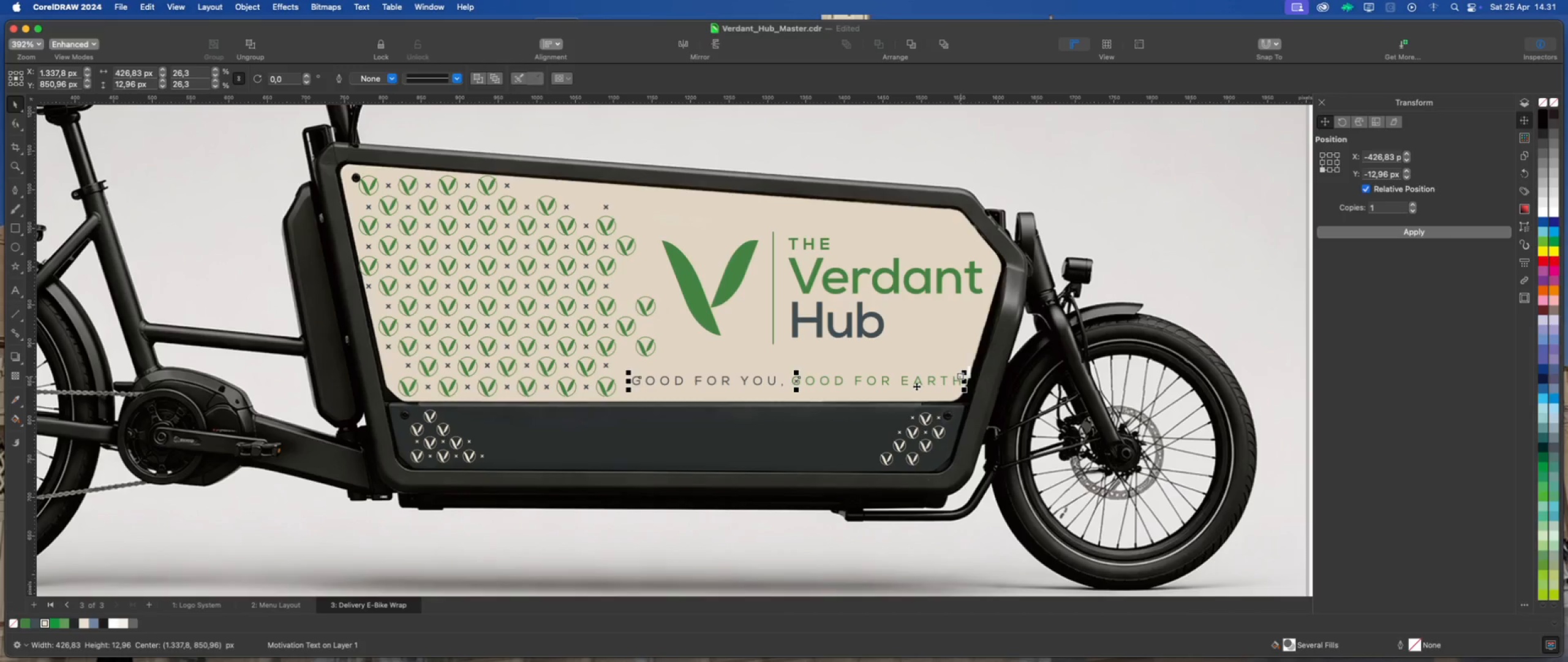 
scroll: coordinate [959, 390], scroll_direction: up, amount: 5.0
 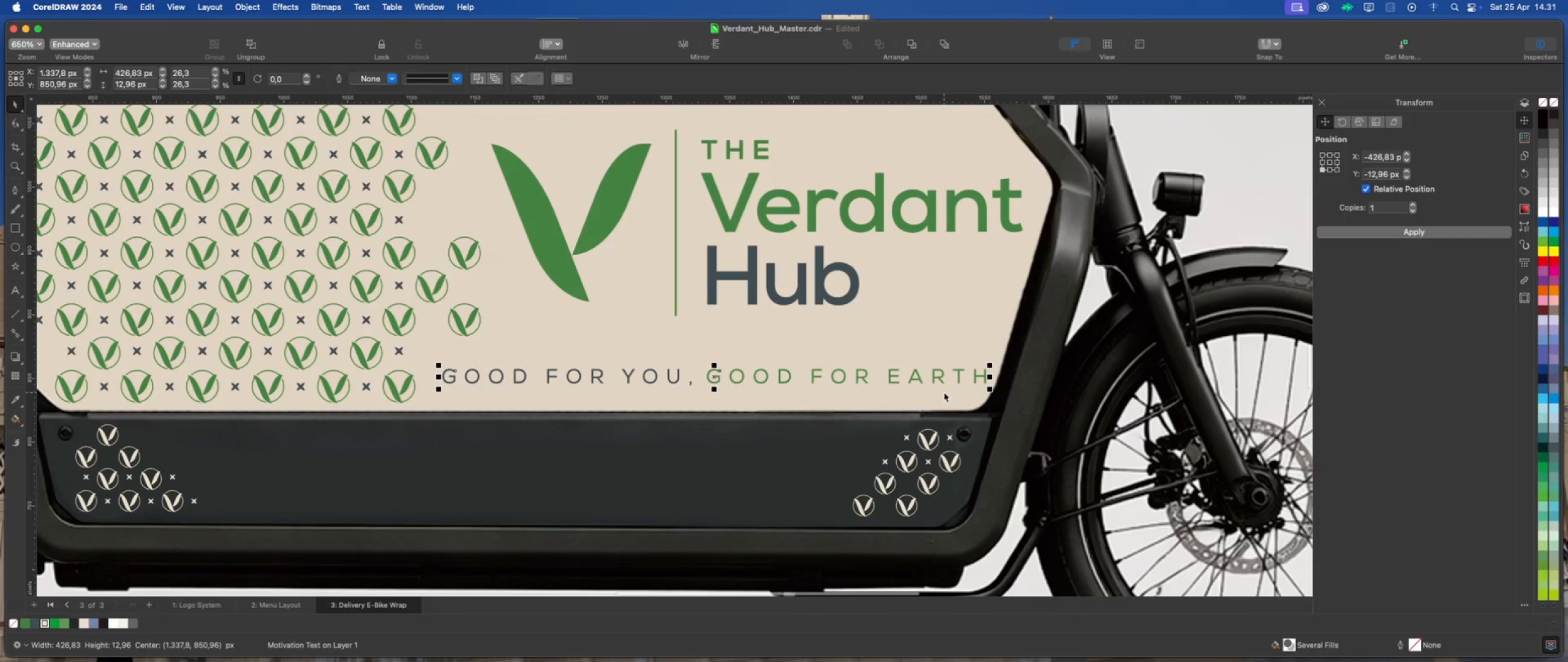 
key(ArrowLeft)
 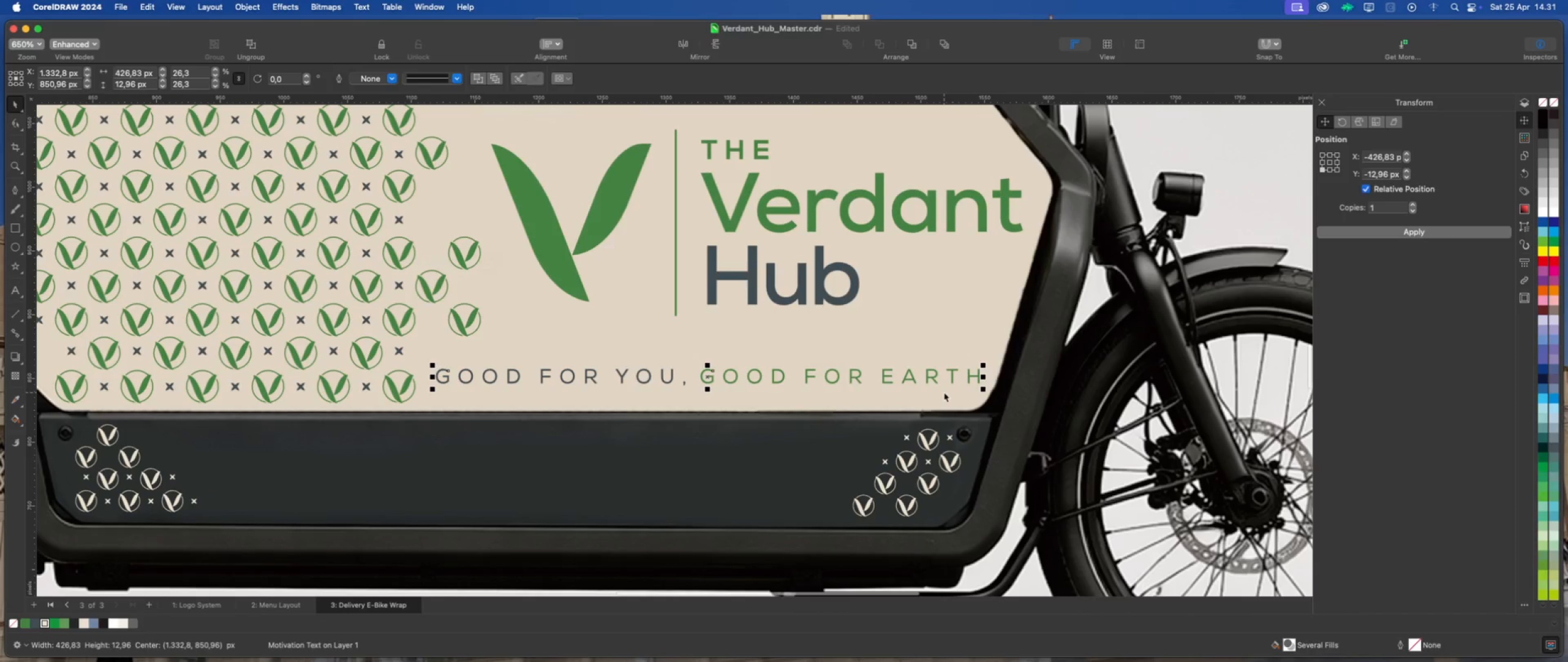 
key(ArrowLeft)
 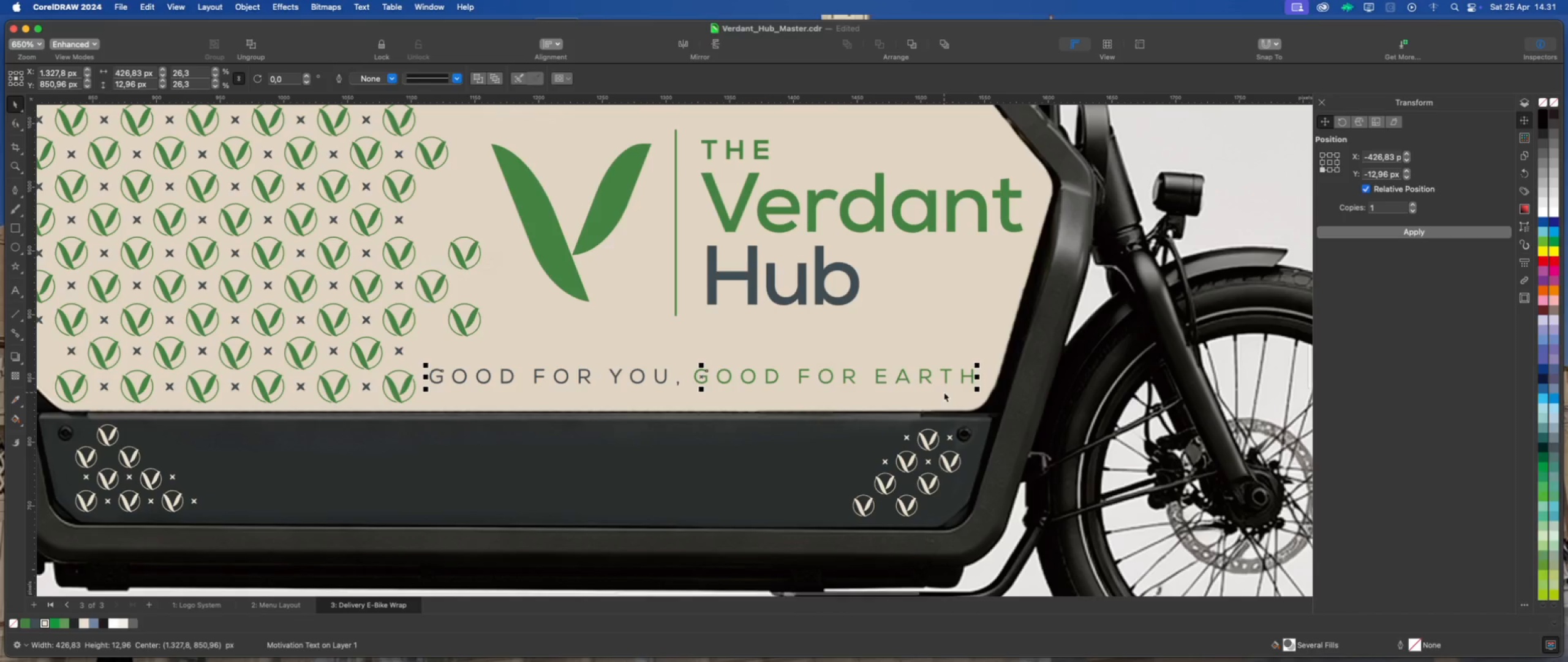 
key(ArrowUp)
 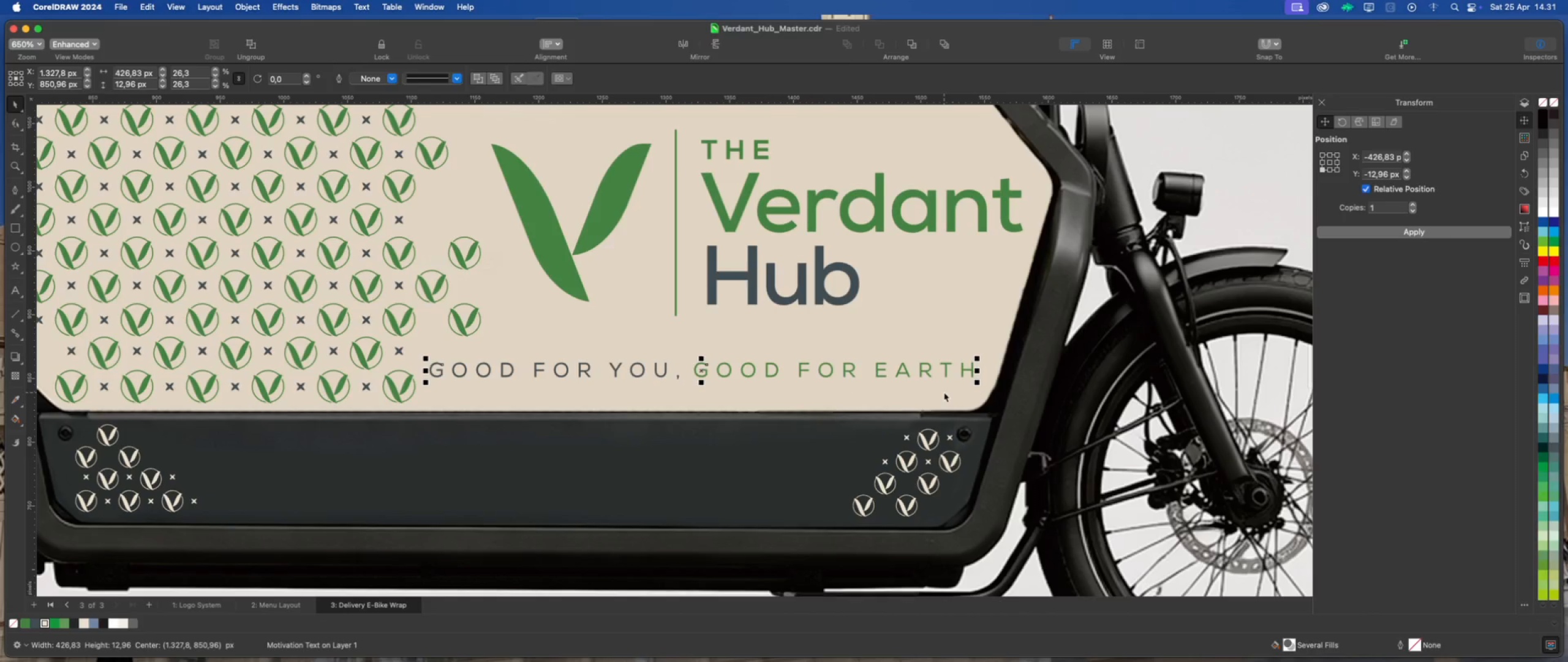 
key(ArrowUp)
 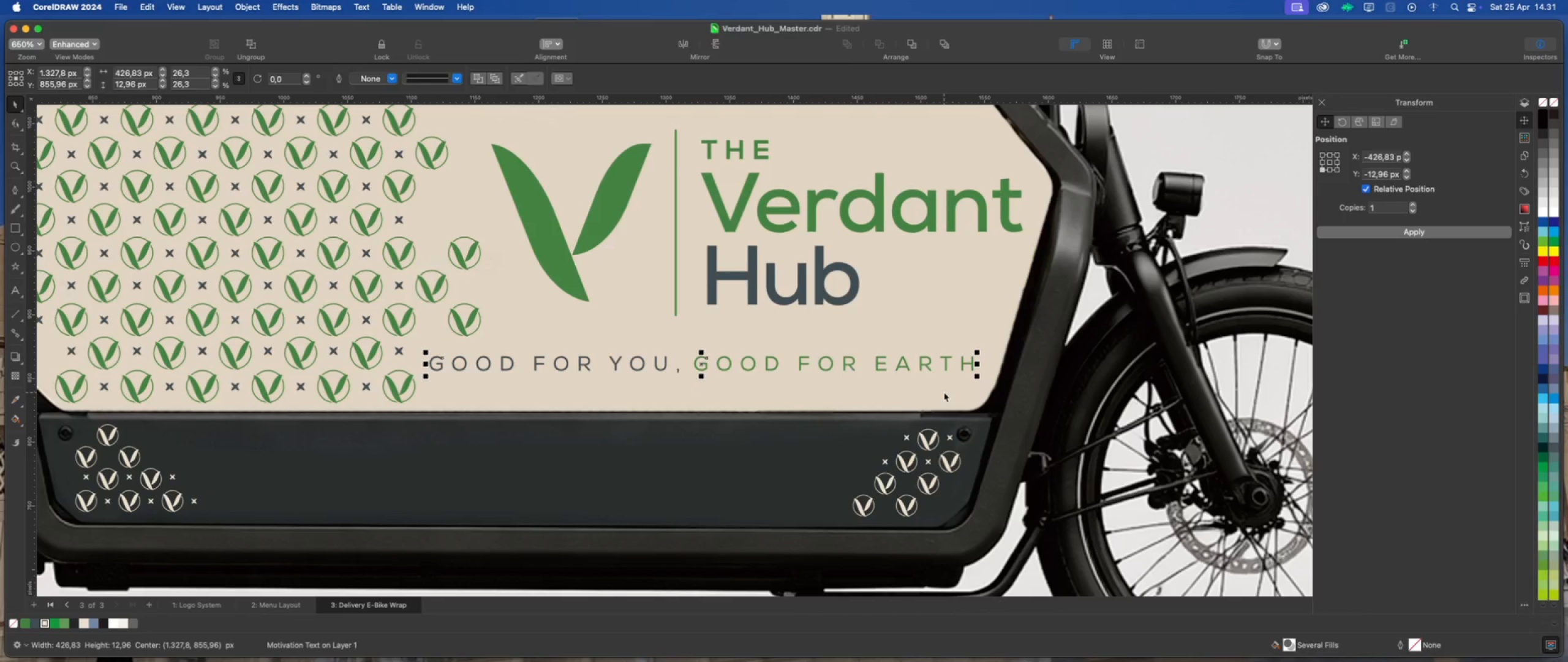 
key(ArrowUp)
 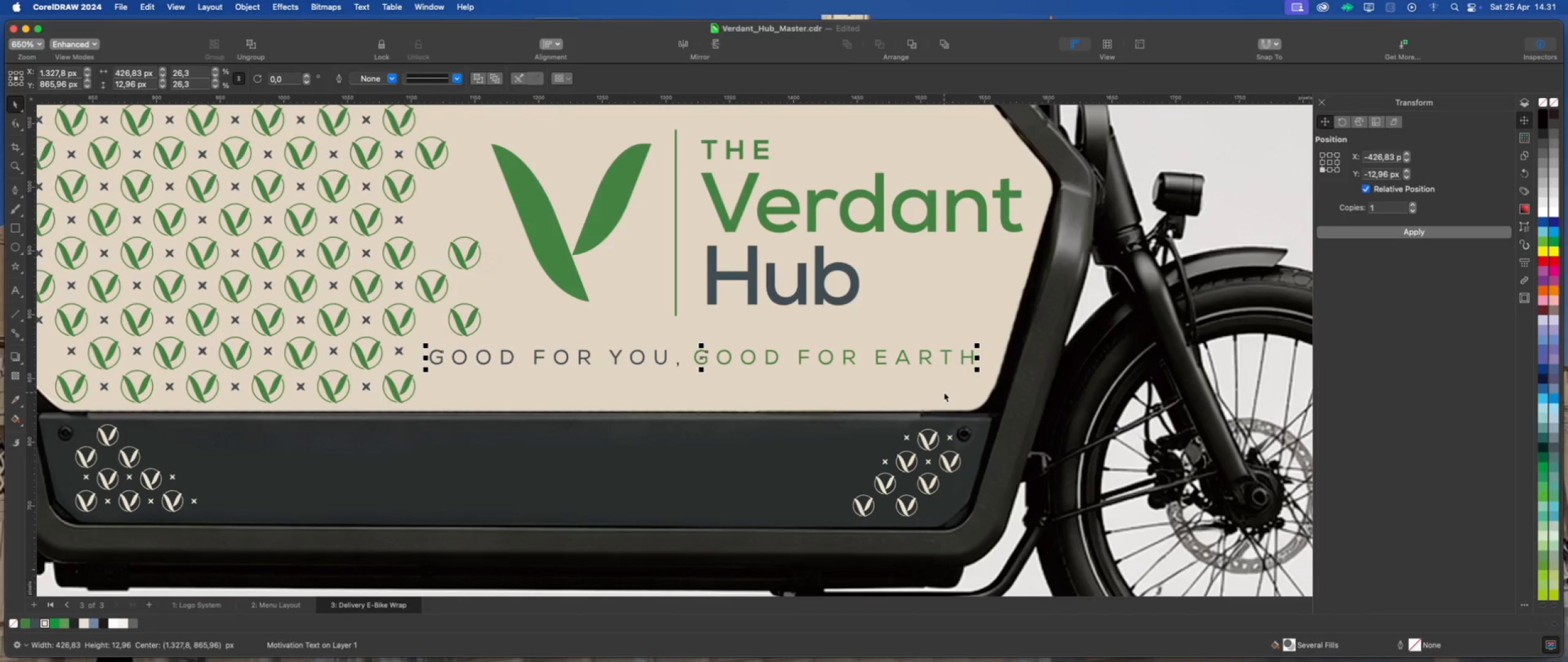 
key(ArrowDown)
 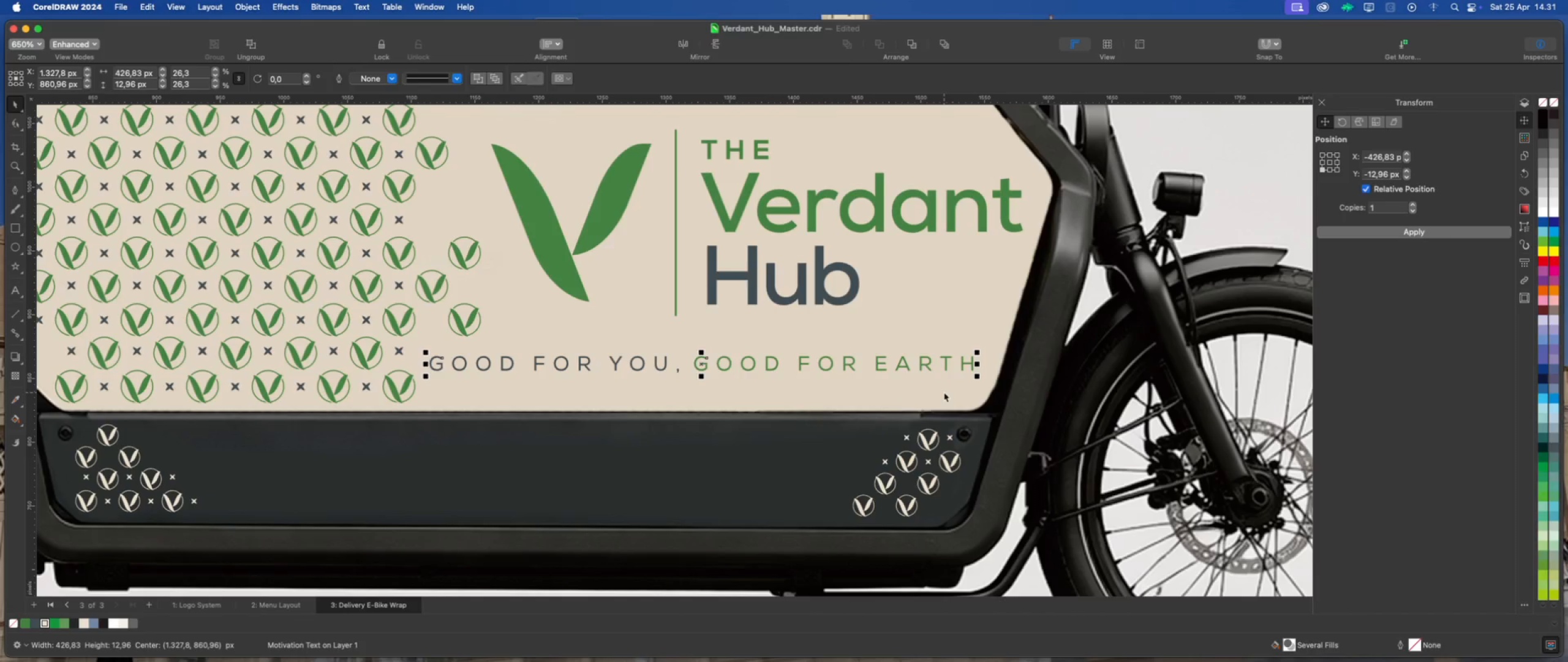 
scroll: coordinate [725, 360], scroll_direction: down, amount: 3.0
 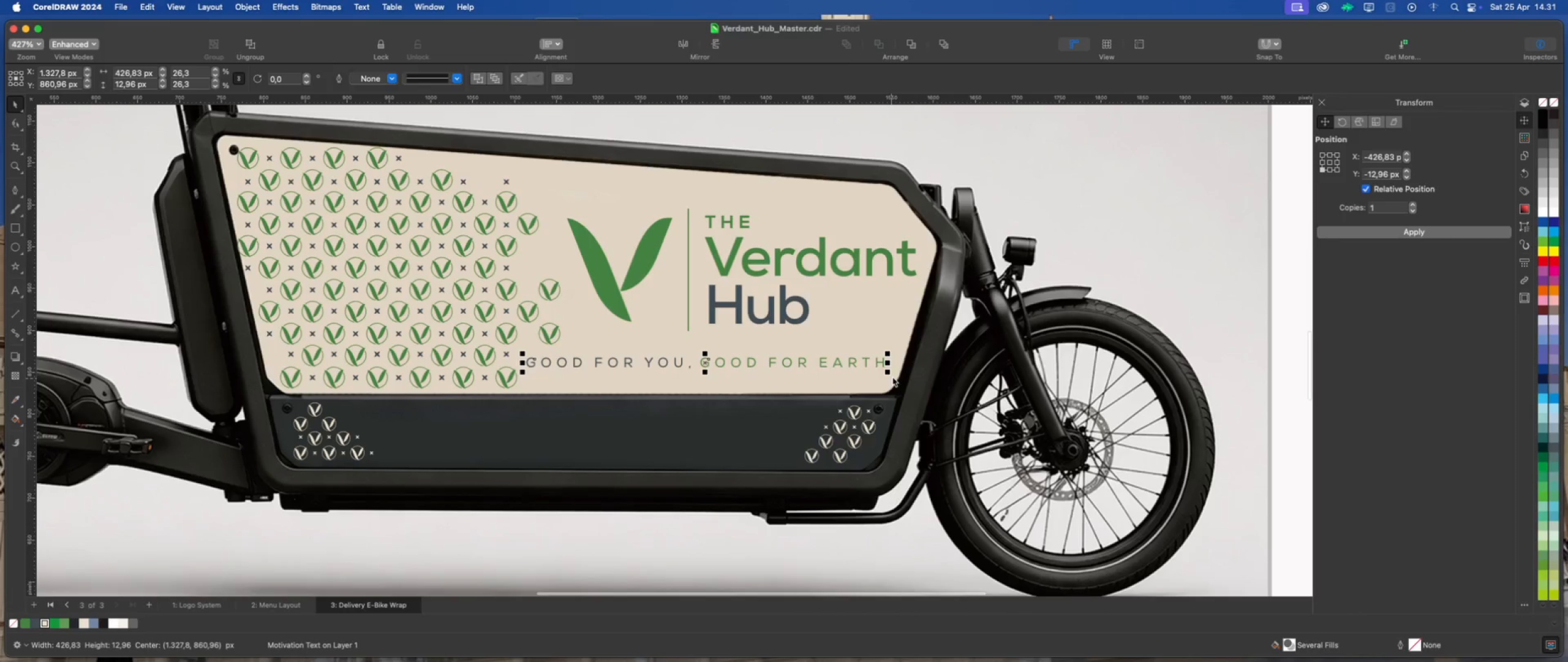 
left_click_drag(start_coordinate=[889, 374], to_coordinate=[895, 378])
 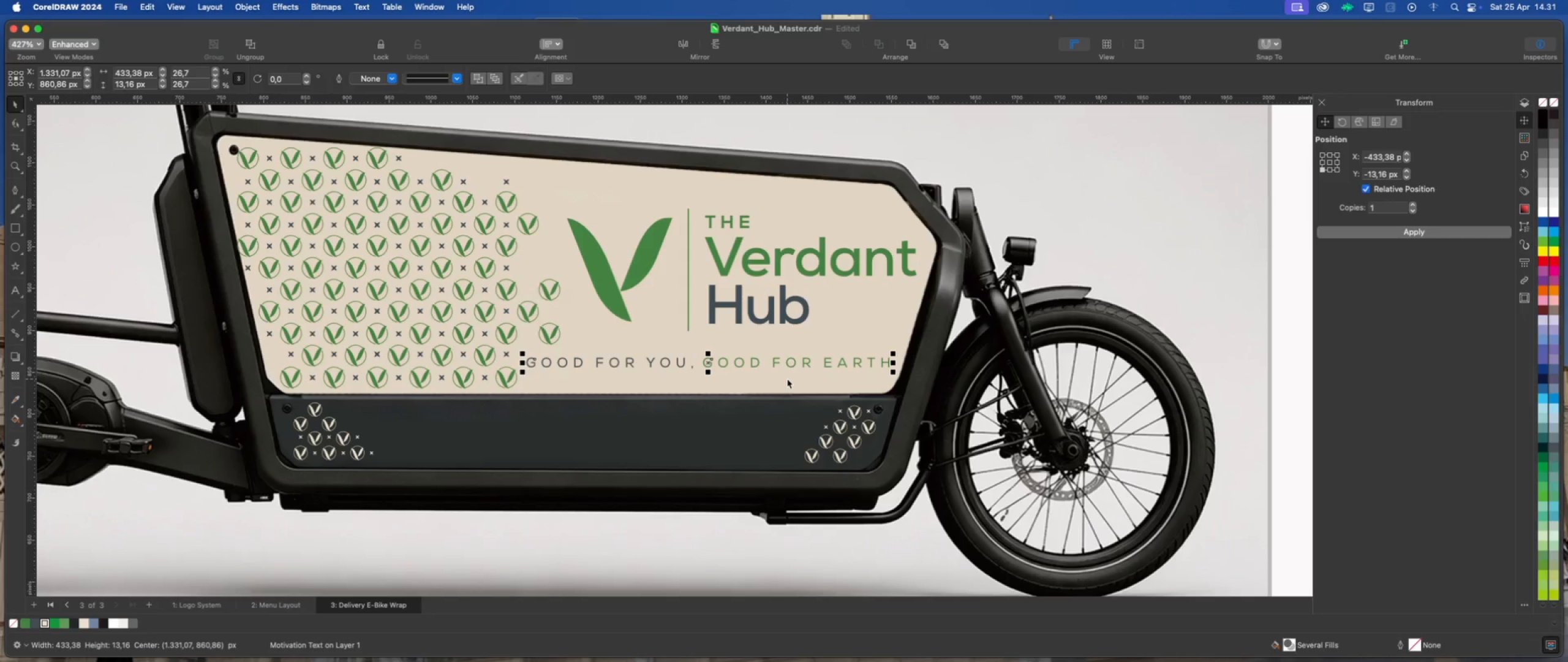 
scroll: coordinate [755, 375], scroll_direction: down, amount: 2.0
 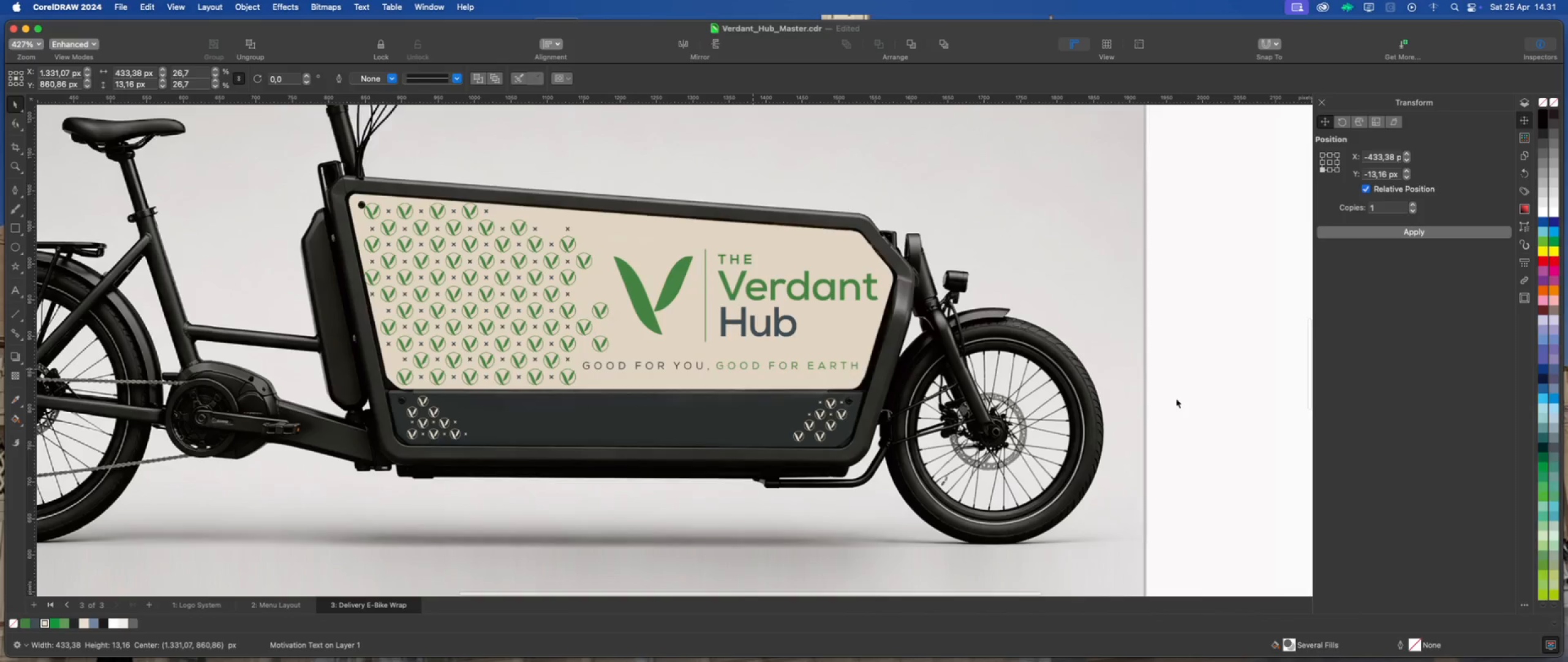 
left_click([1197, 398])
 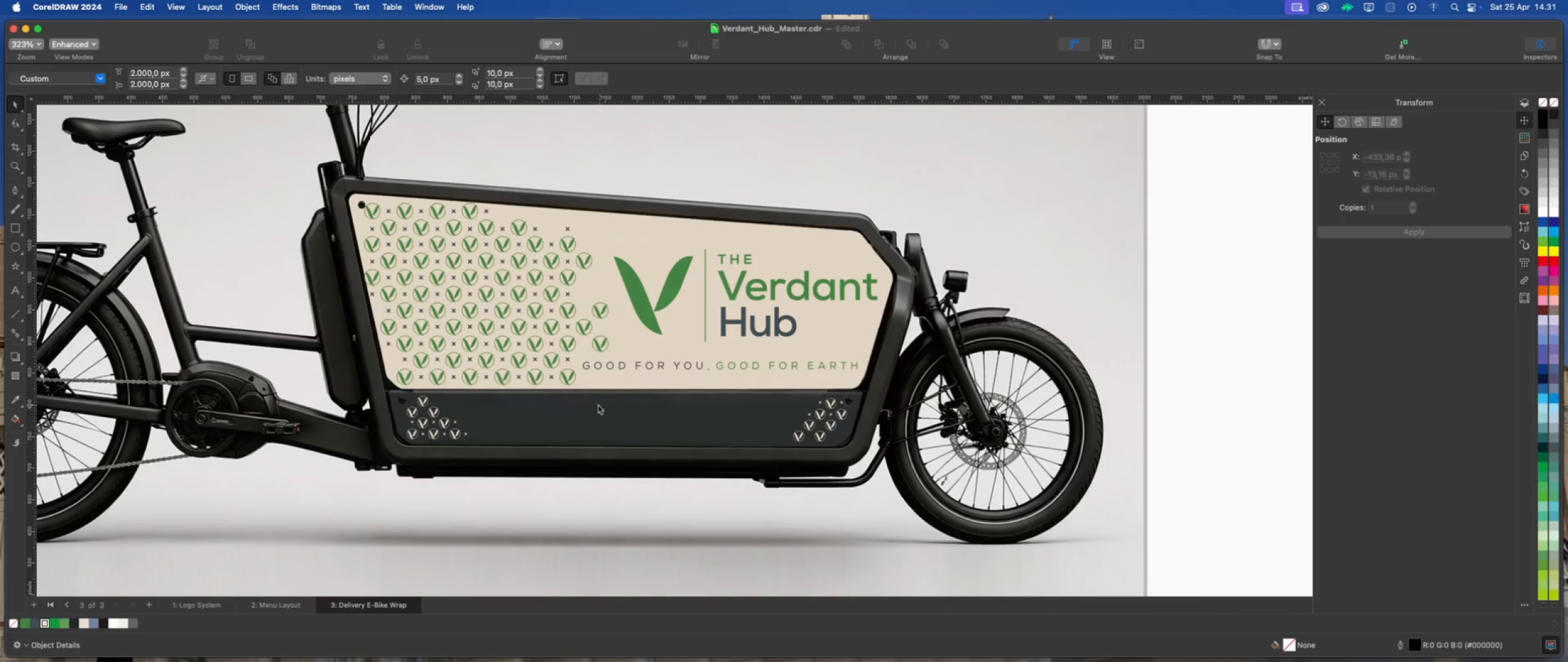 
scroll: coordinate [572, 389], scroll_direction: up, amount: 2.0
 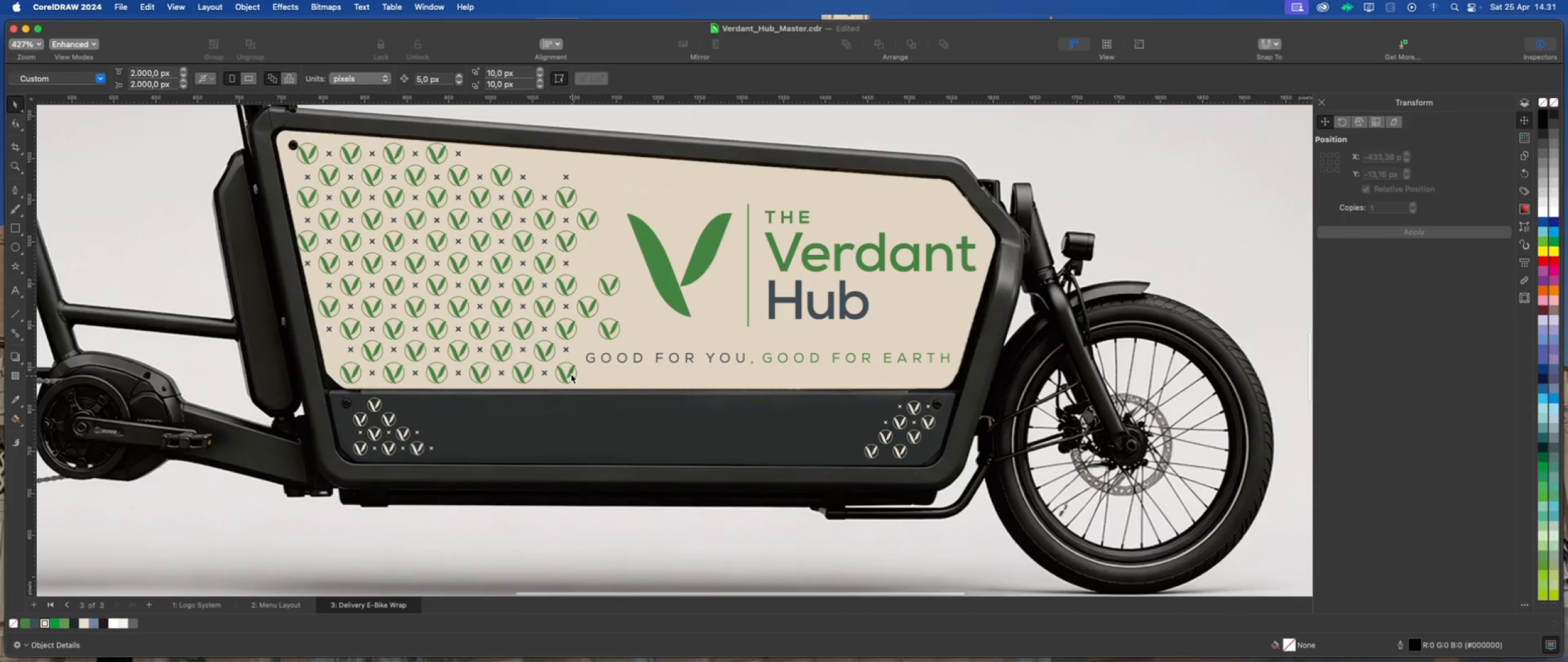 
left_click([570, 372])
 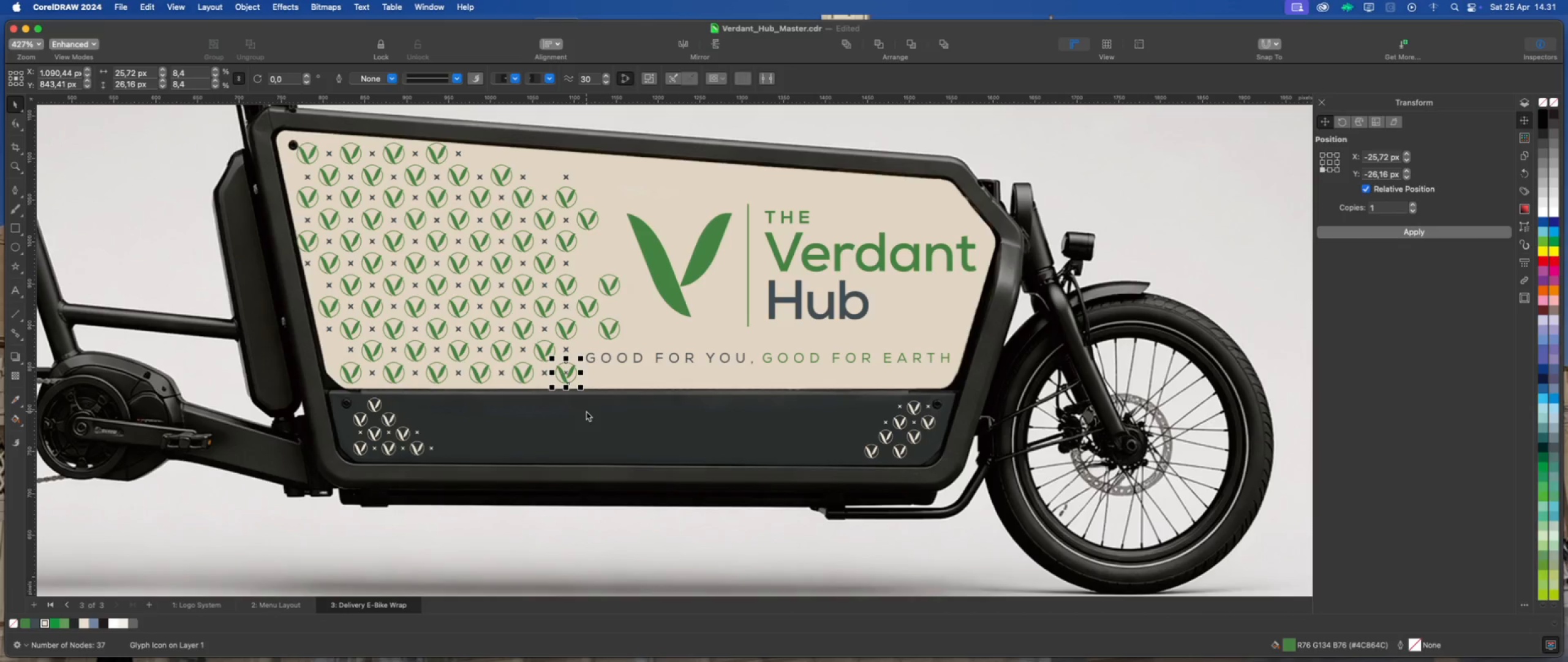 
key(Delete)
 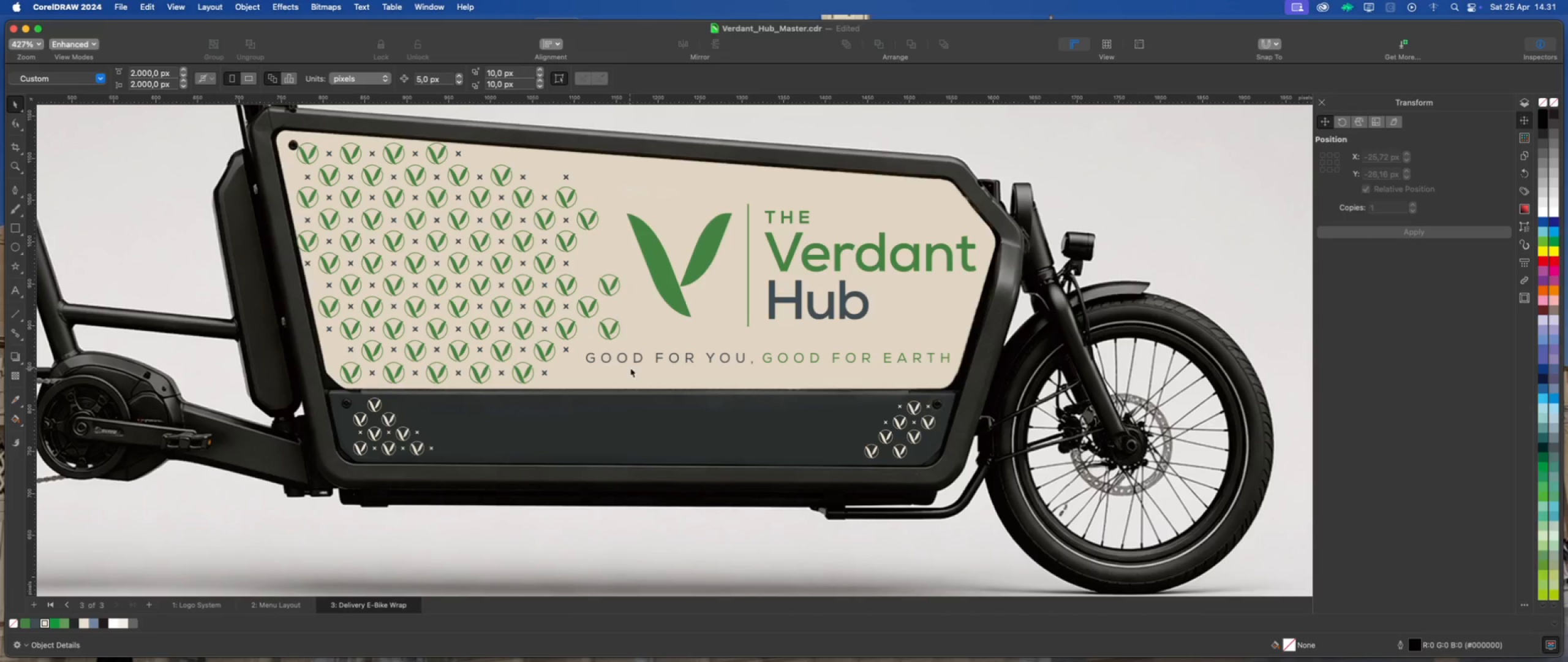 
left_click([636, 360])
 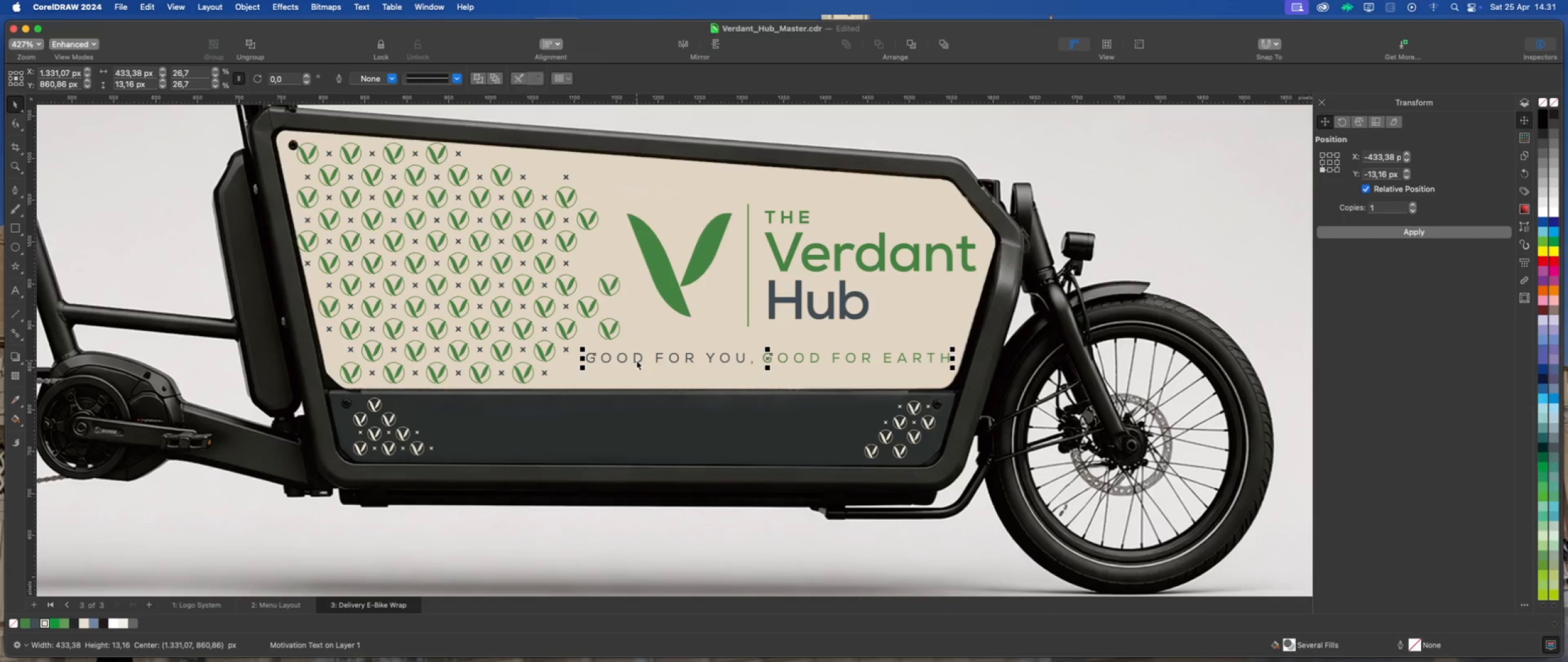 
key(ArrowDown)
 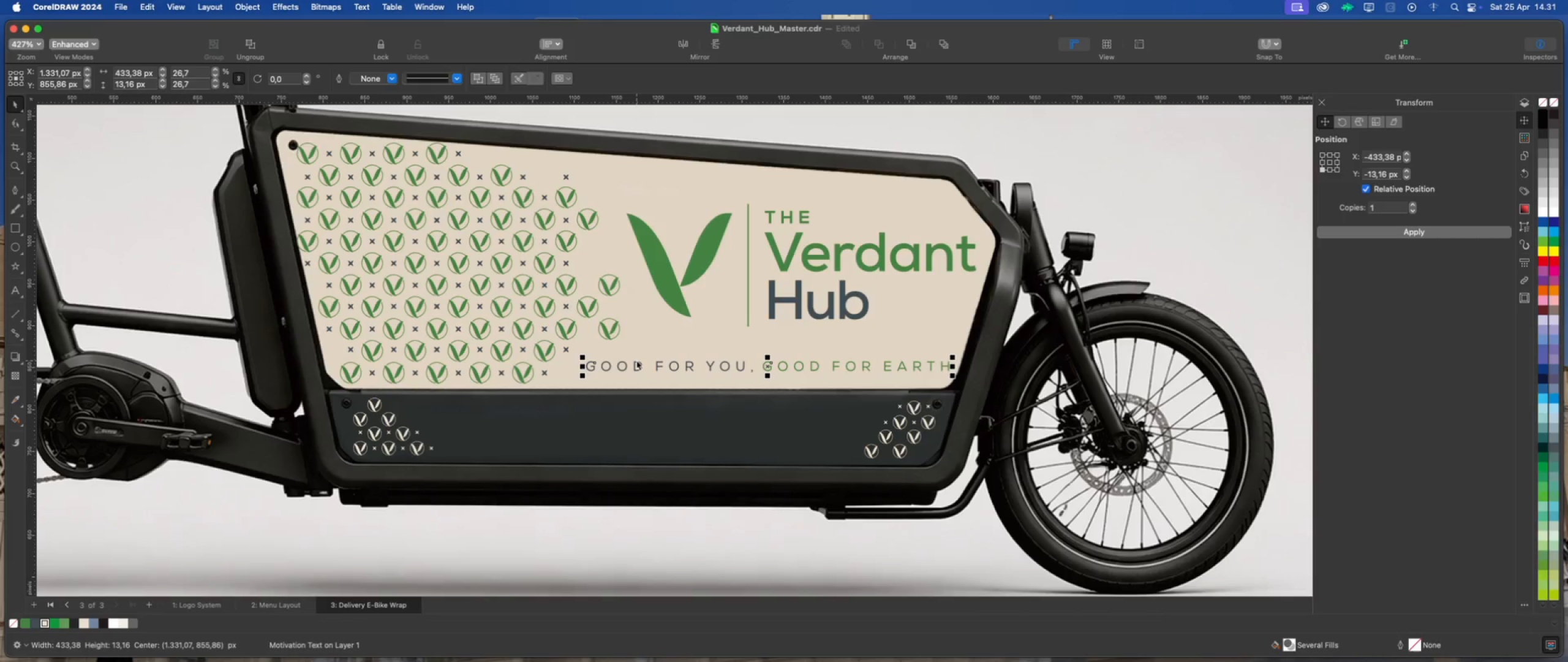 
key(ArrowDown)
 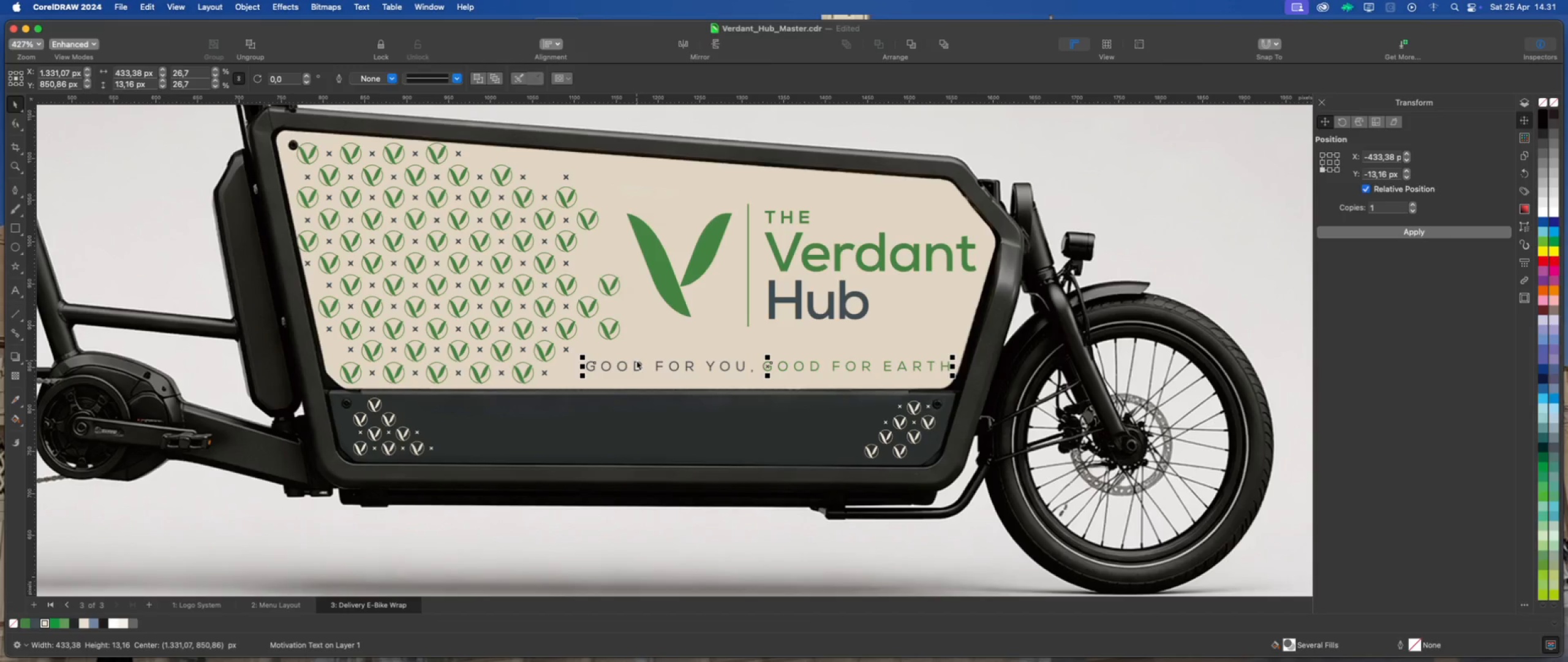 
key(ArrowDown)
 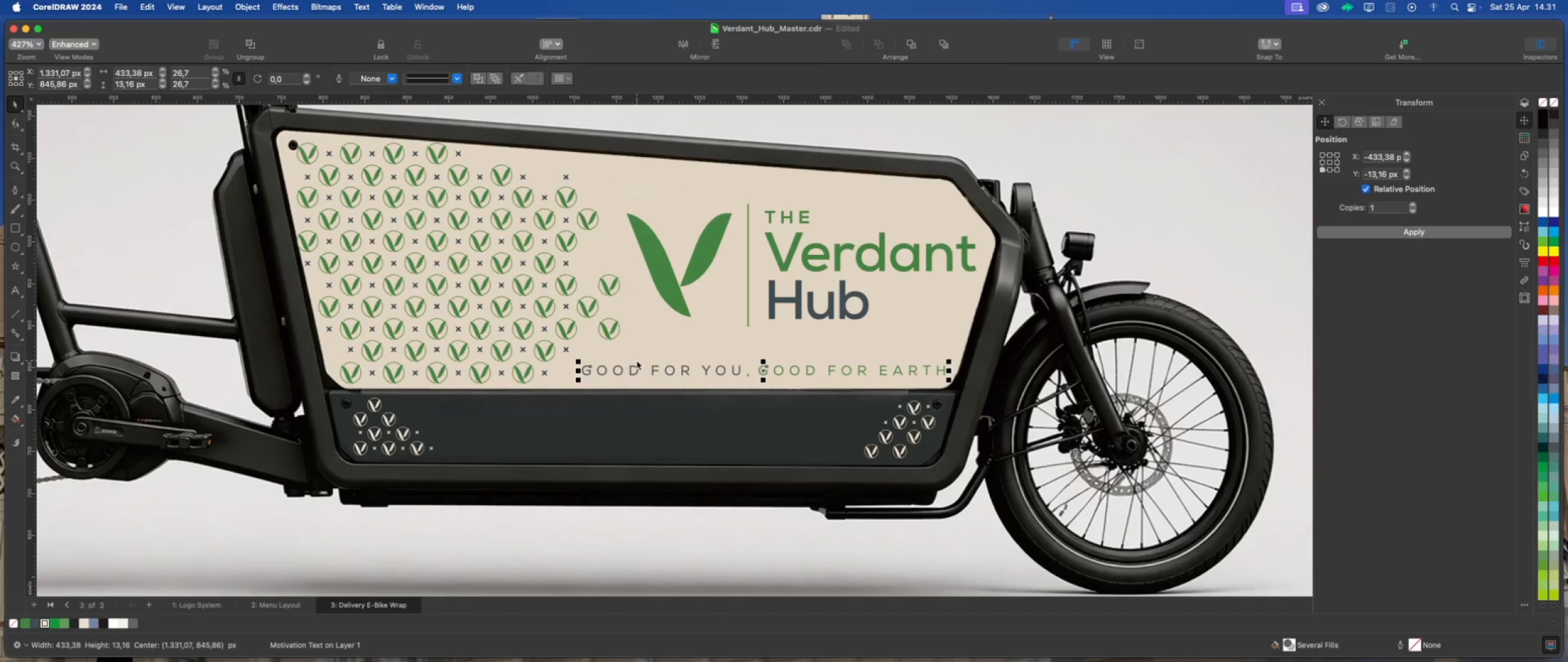 
key(ArrowLeft)
 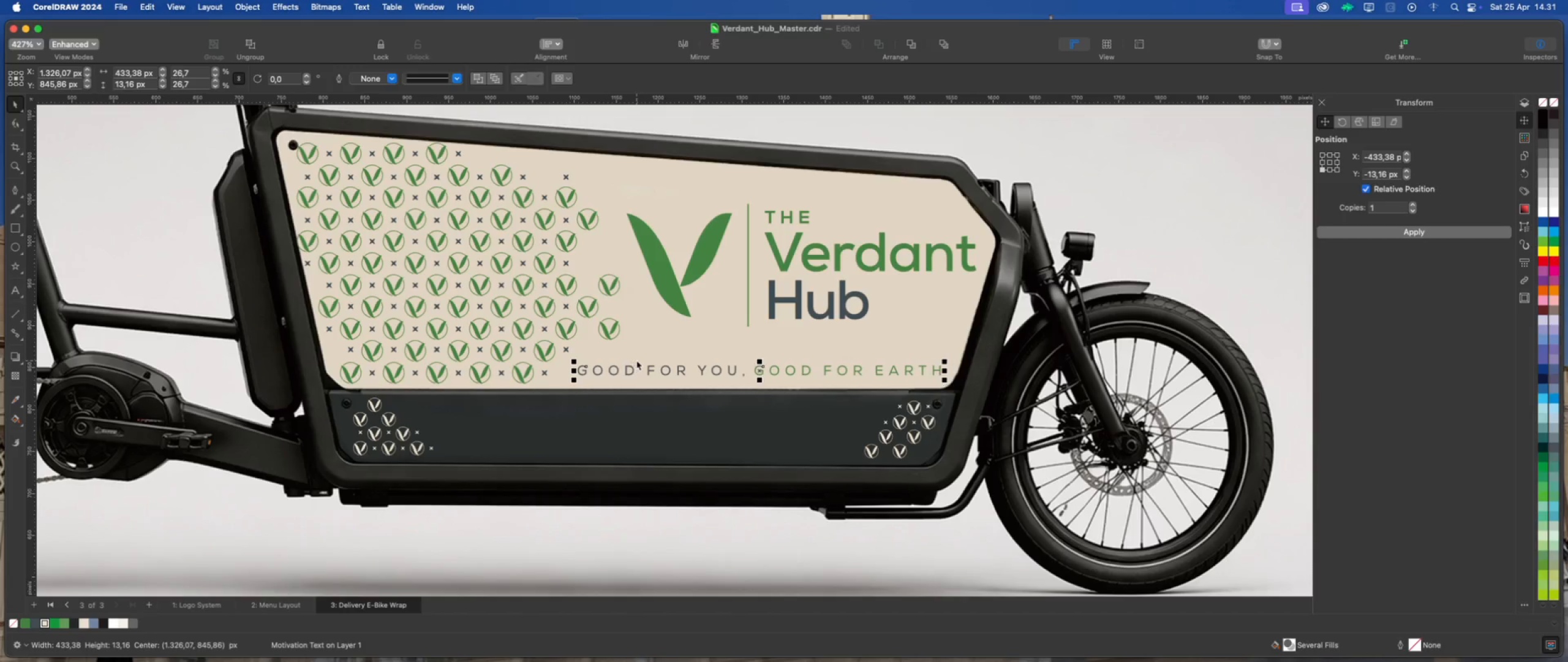 
key(ArrowLeft)
 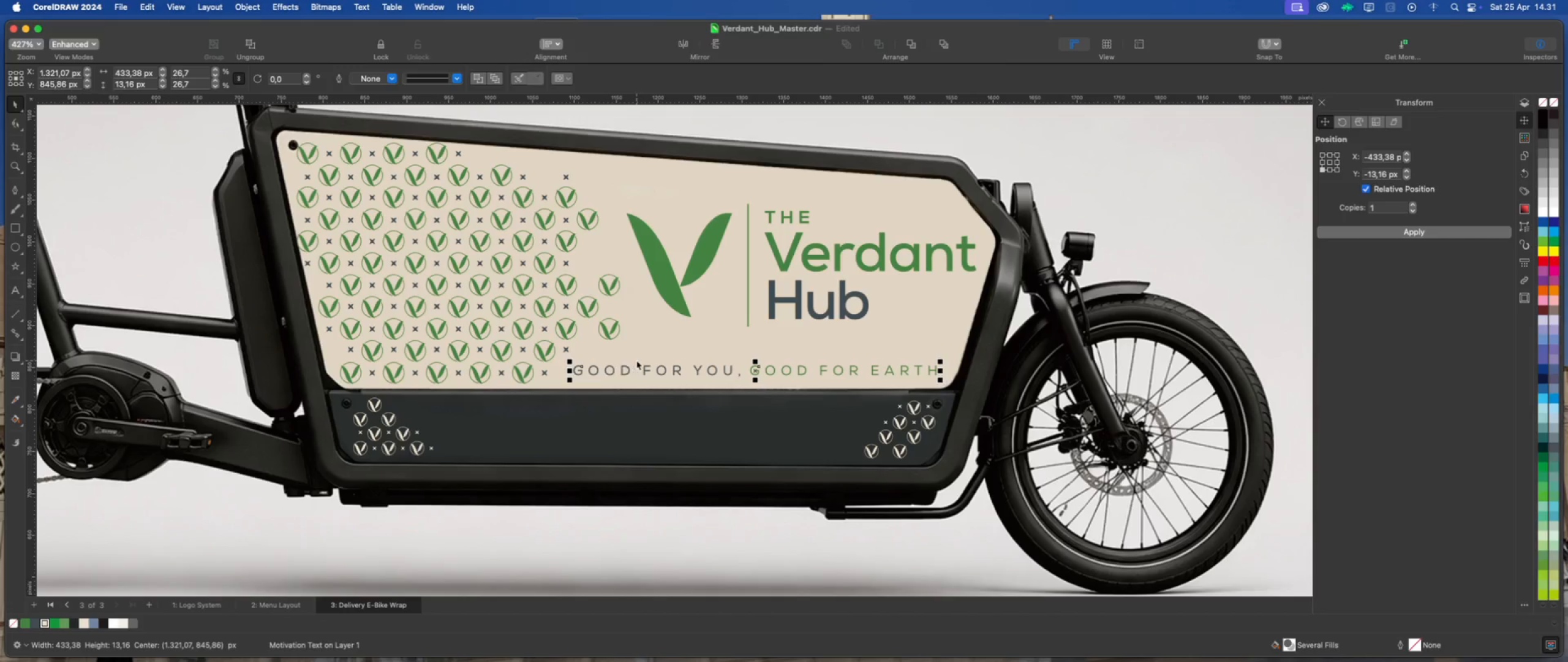 
key(ArrowLeft)
 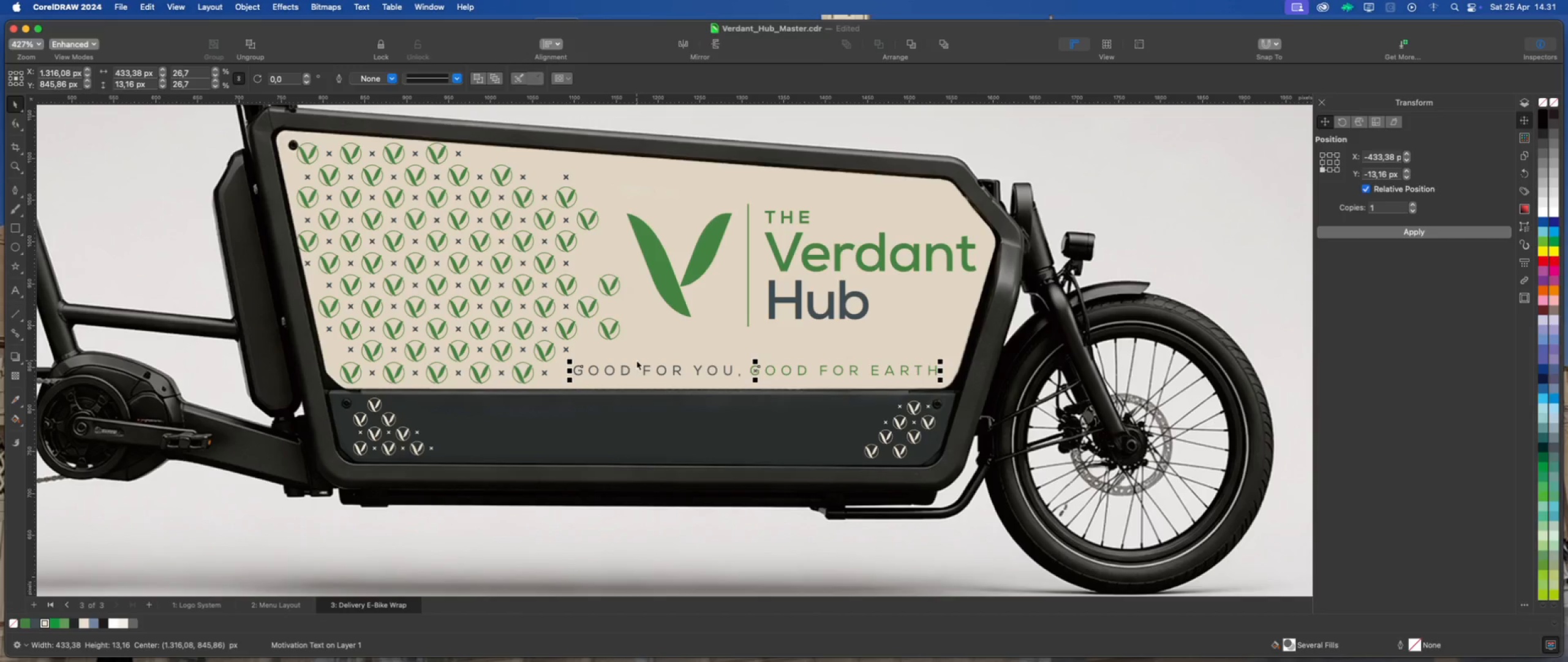 
key(ArrowUp)
 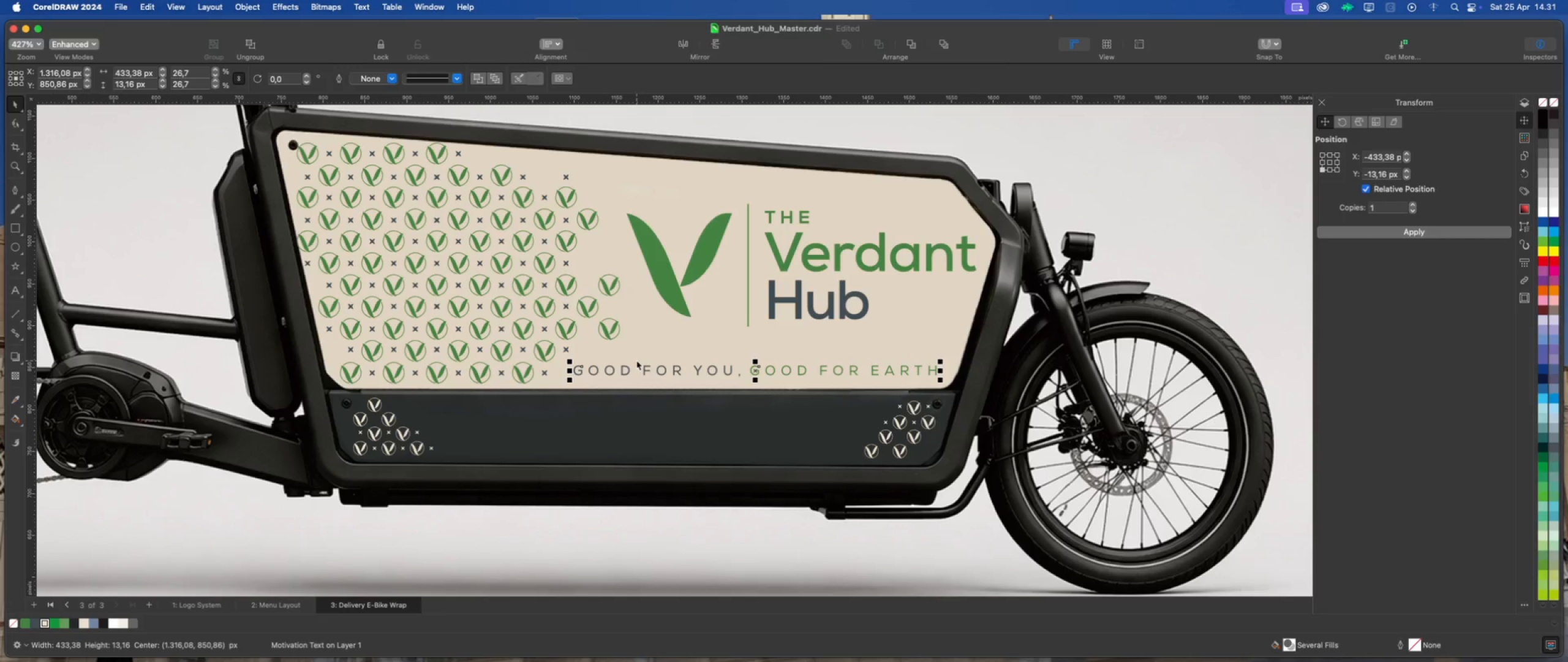 
key(ArrowDown)
 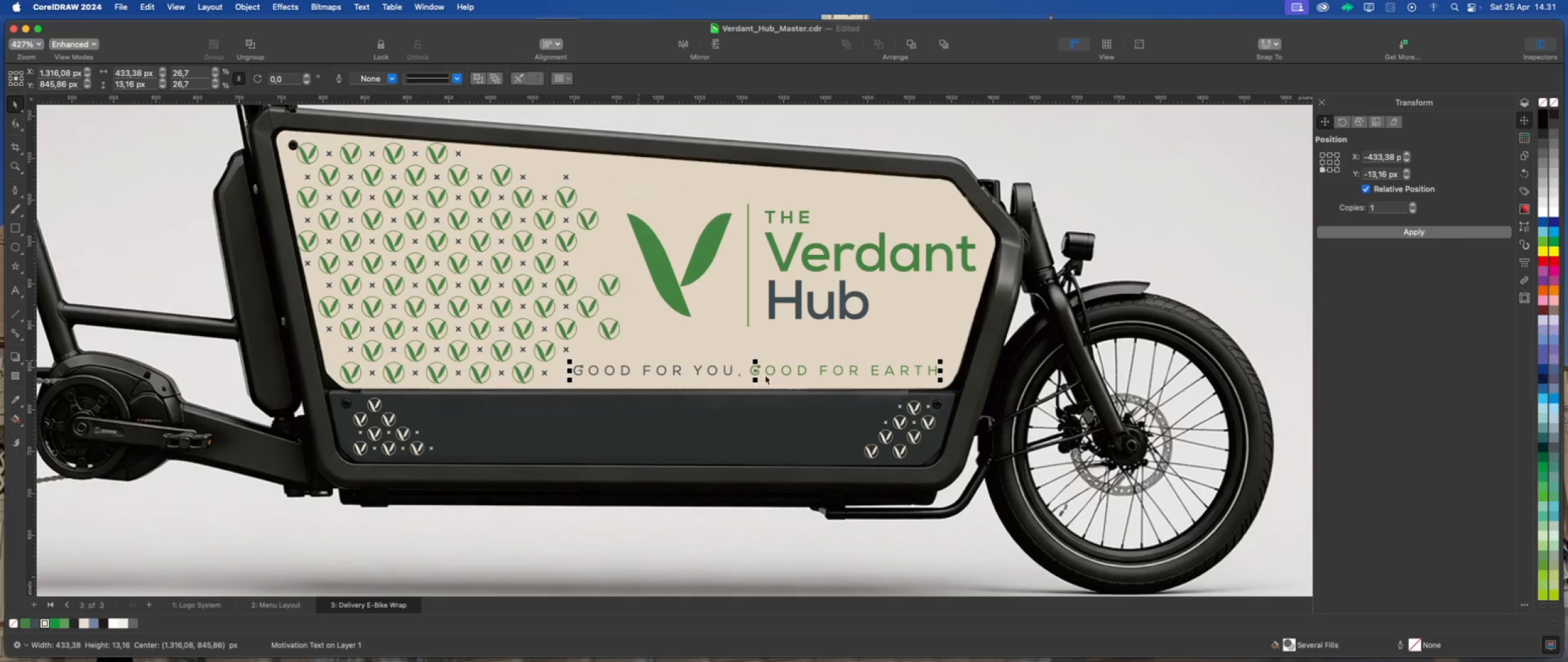 
scroll: coordinate [722, 351], scroll_direction: down, amount: 2.0
 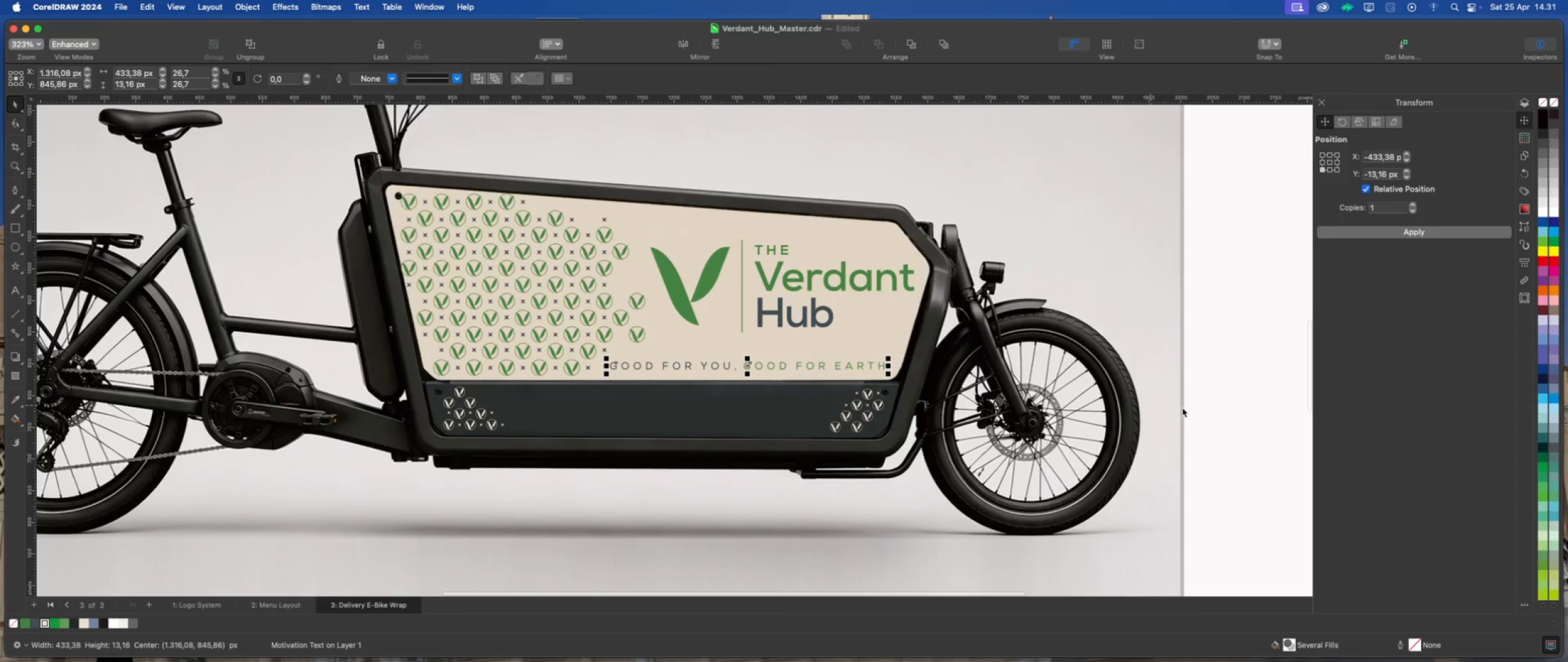 
left_click([1218, 410])
 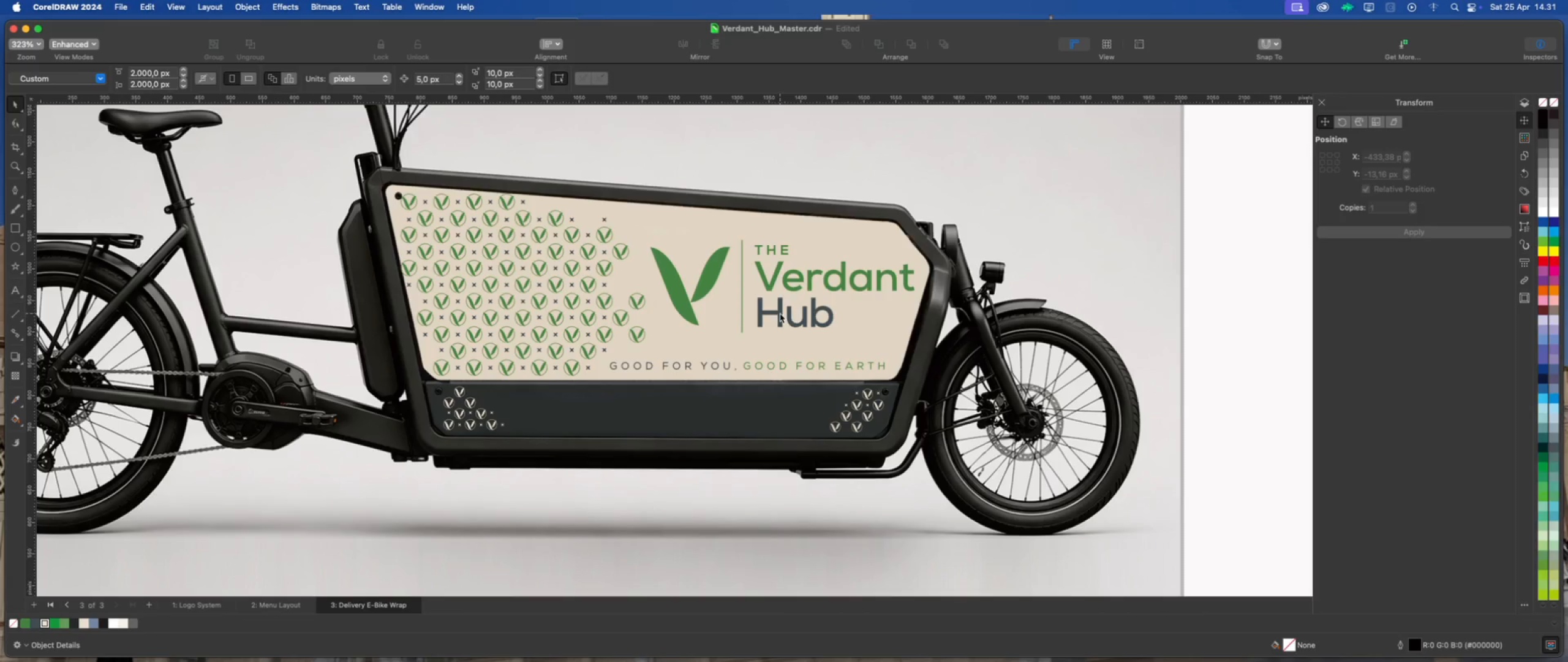 
left_click([778, 313])
 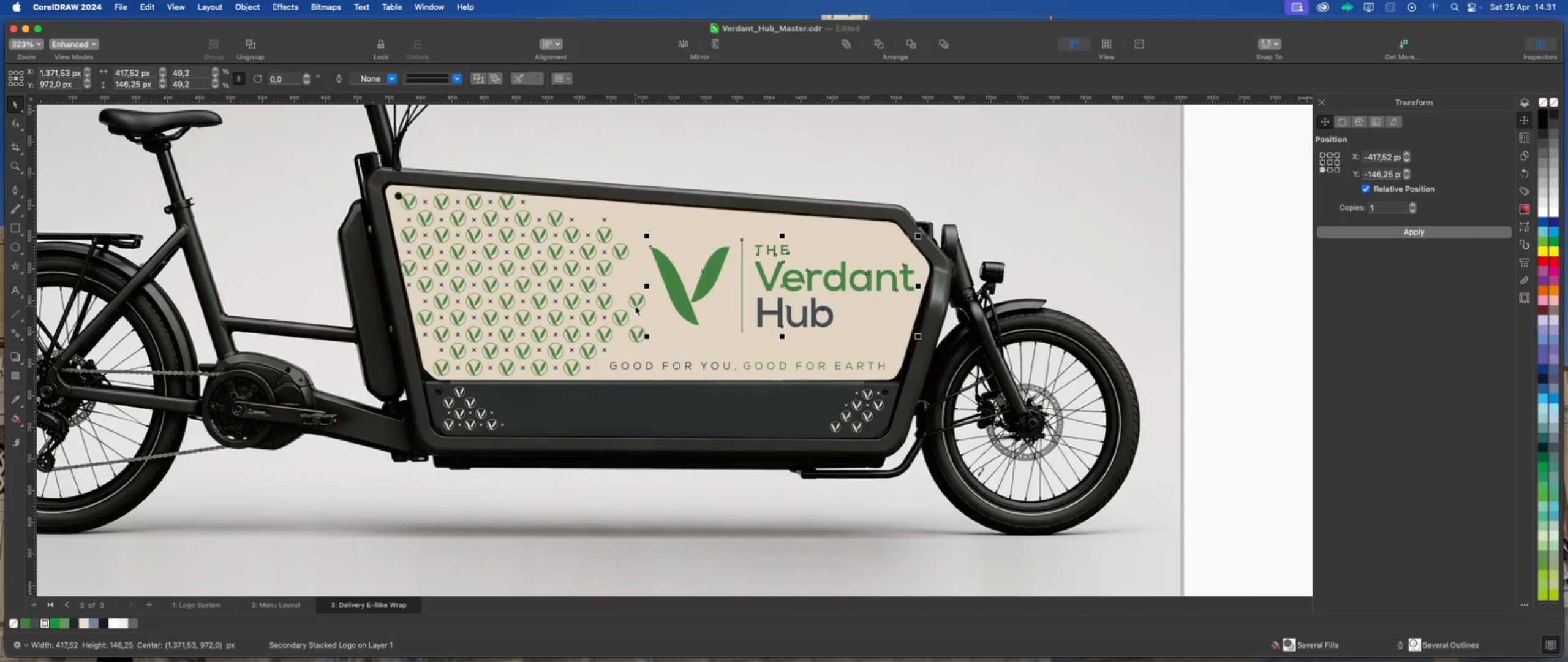 
left_click([636, 306])
 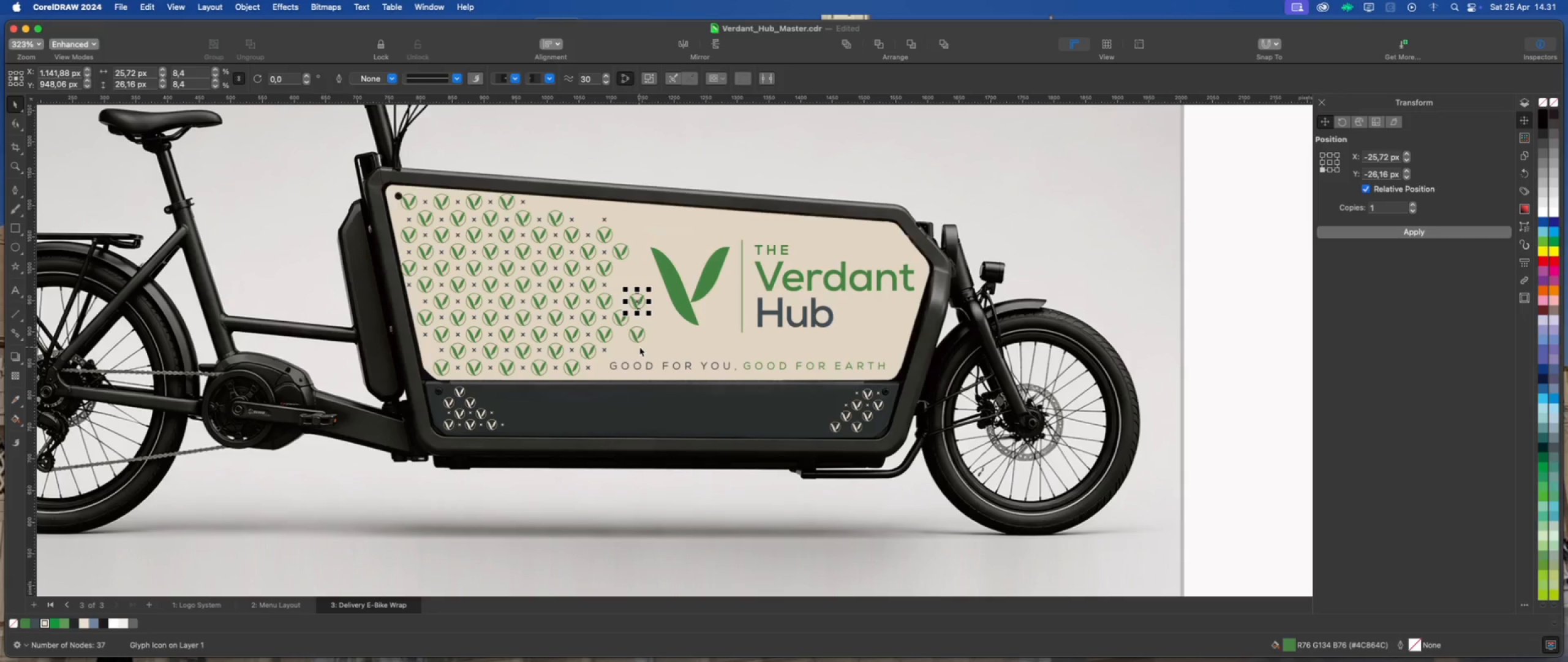 
scroll: coordinate [641, 351], scroll_direction: down, amount: 1.0
 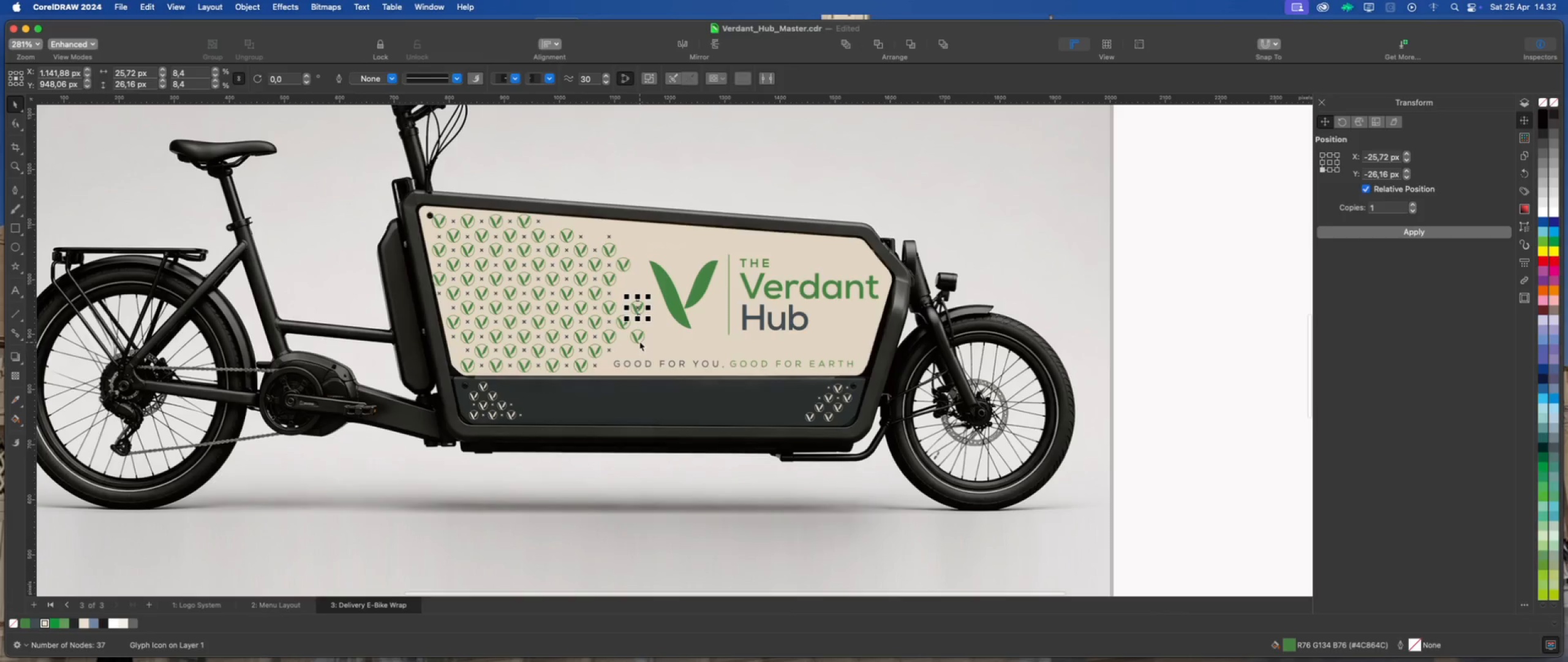 
scroll: coordinate [639, 339], scroll_direction: up, amount: 1.0
 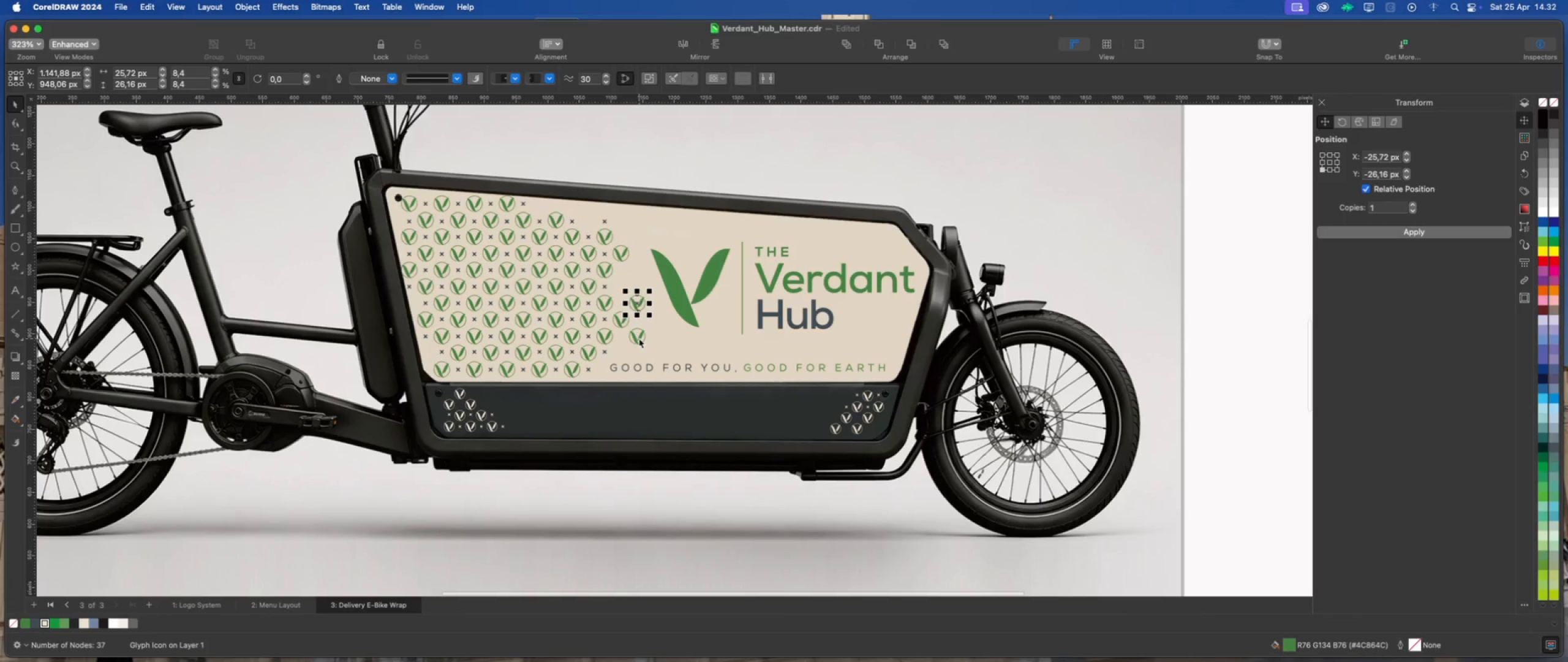 
key(Delete)
 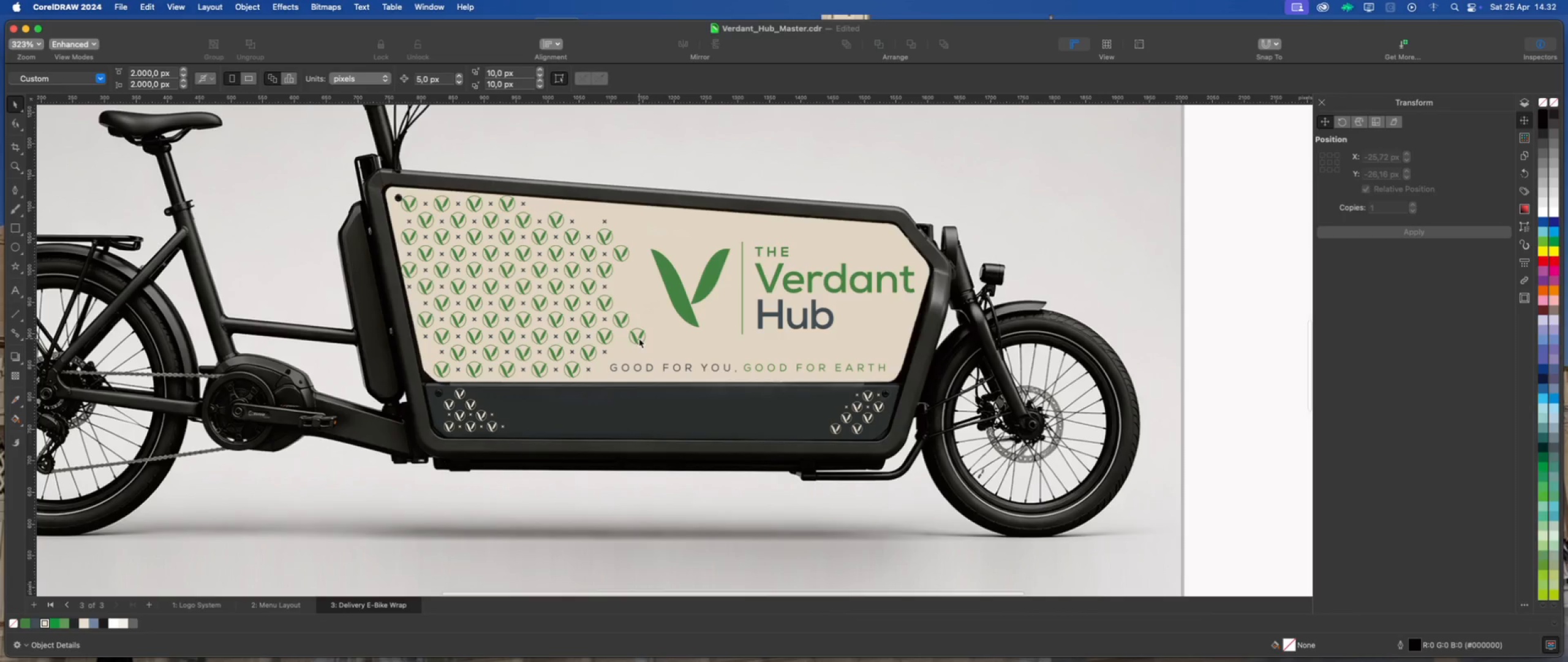 
scroll: coordinate [639, 342], scroll_direction: down, amount: 1.0
 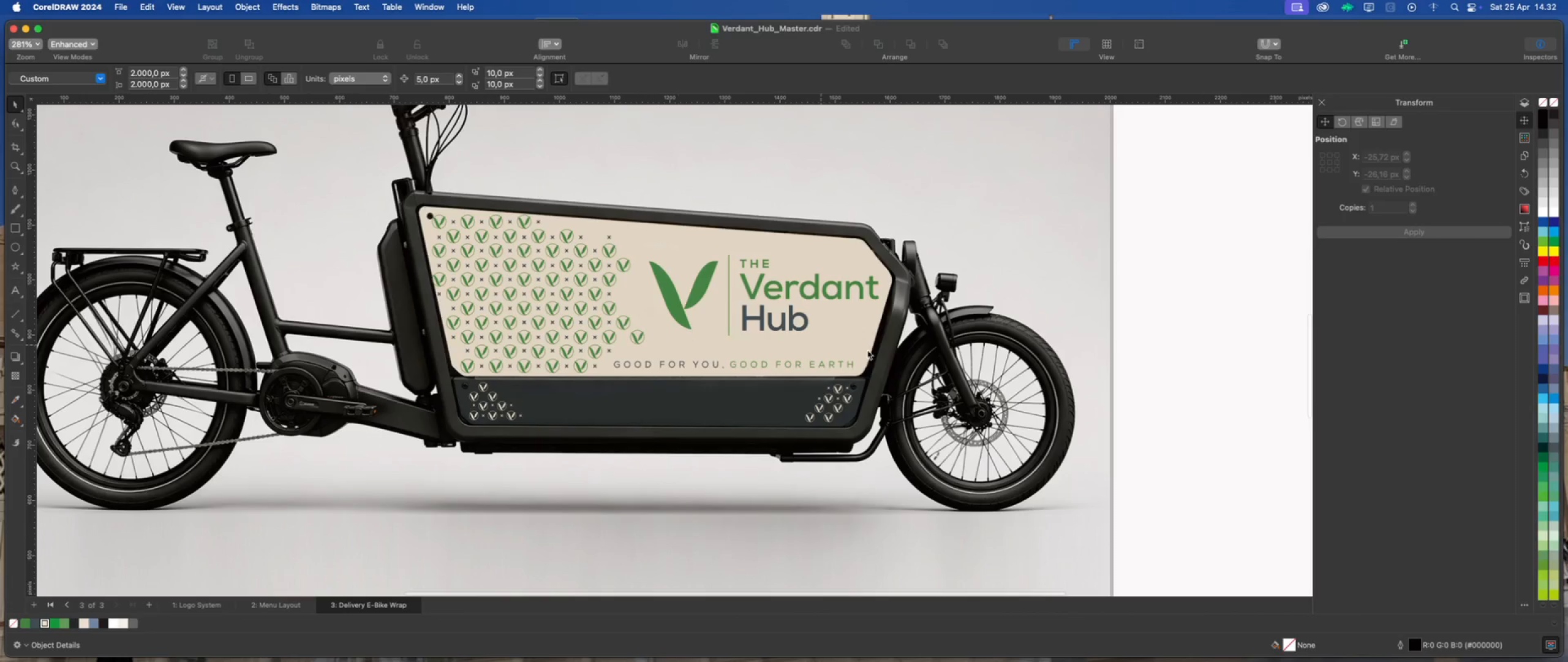 
left_click([1166, 362])
 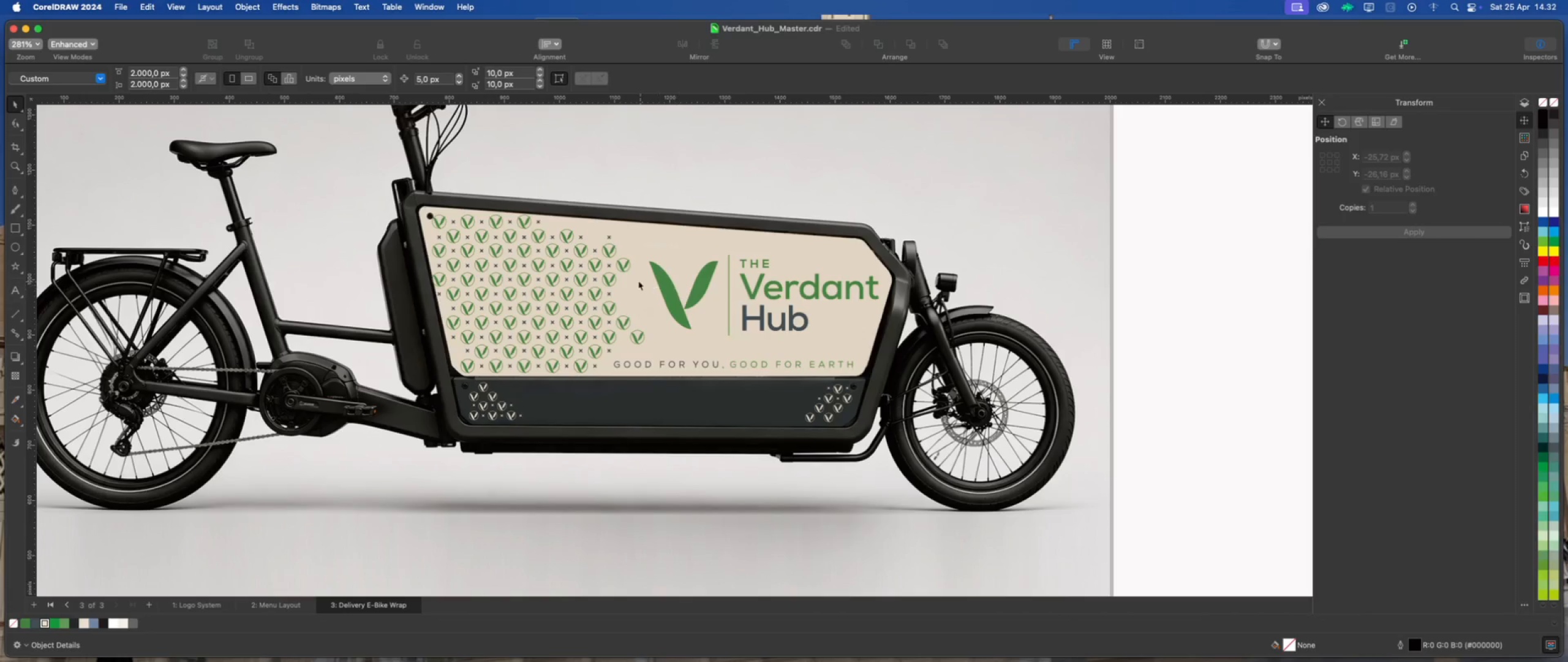 
scroll: coordinate [626, 278], scroll_direction: up, amount: 2.0
 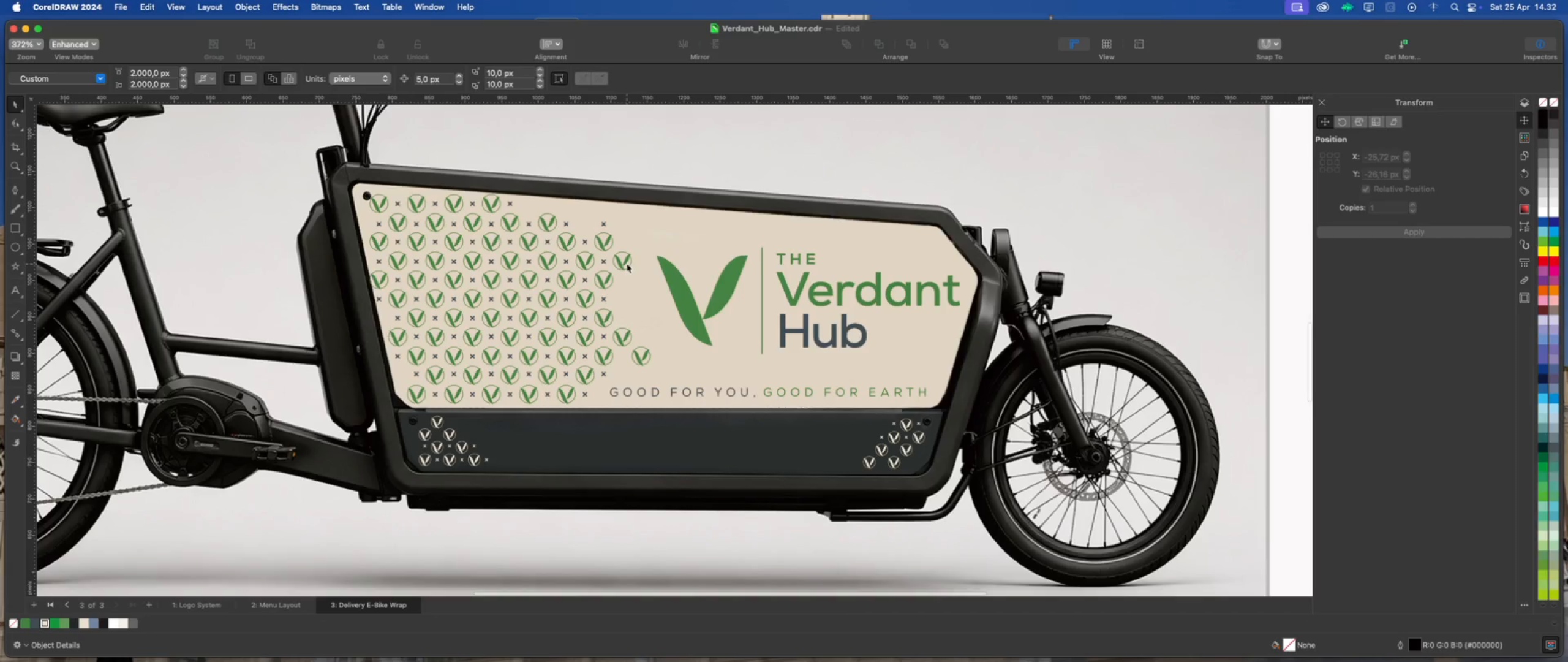 
left_click([627, 259])
 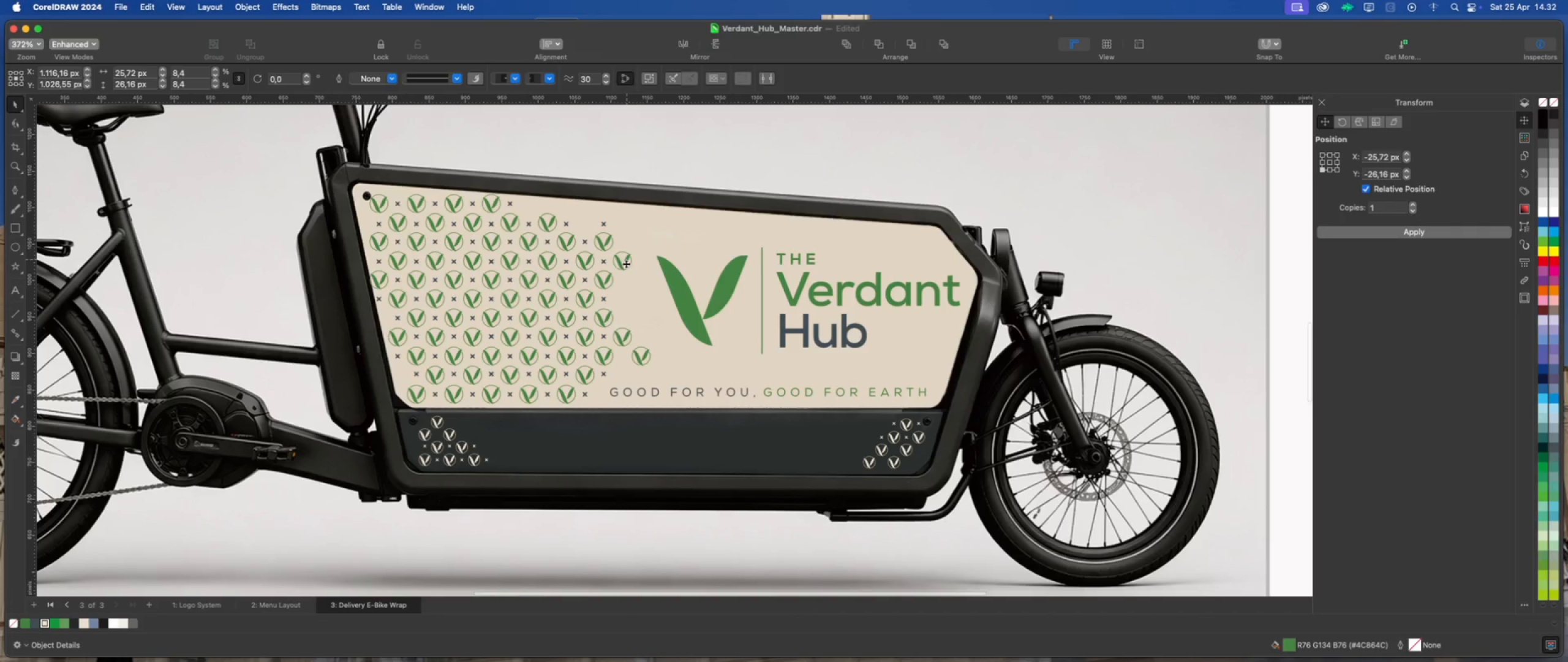 
key(Delete)
 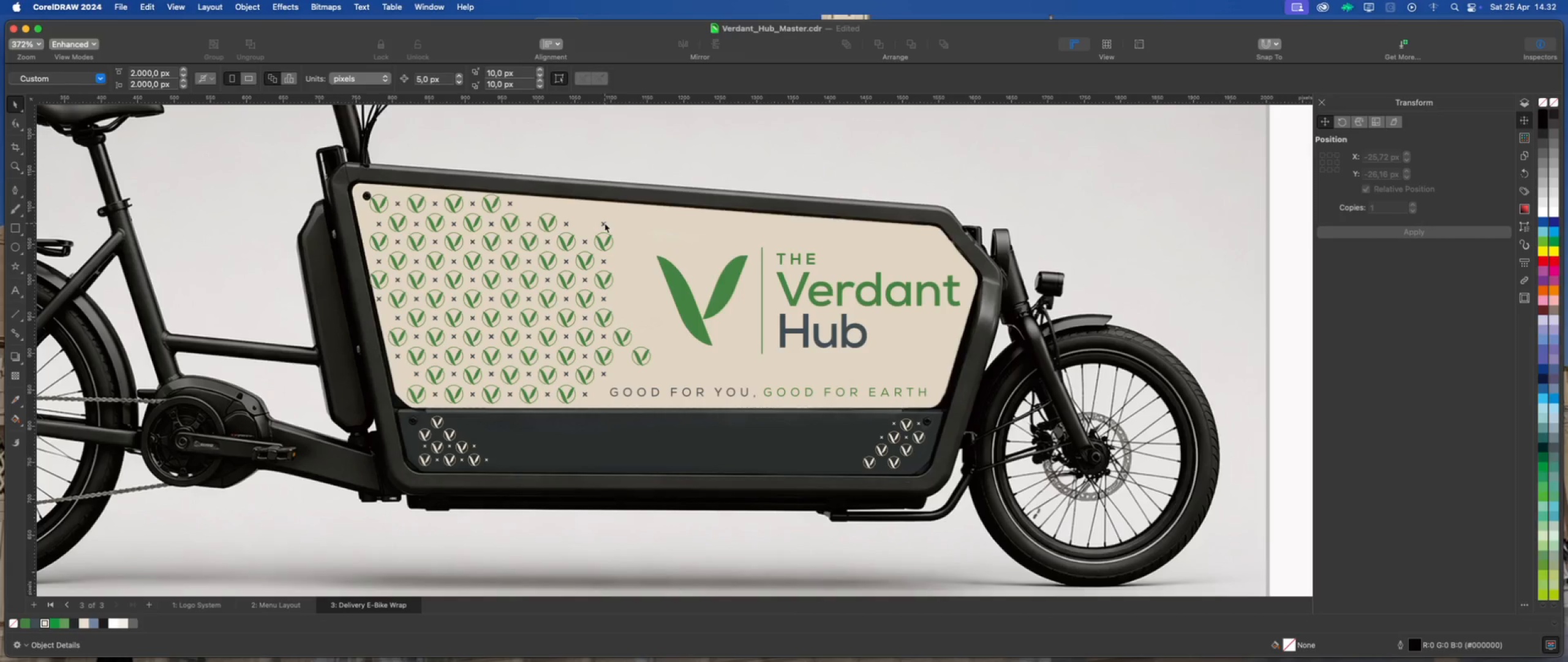 
left_click([605, 223])
 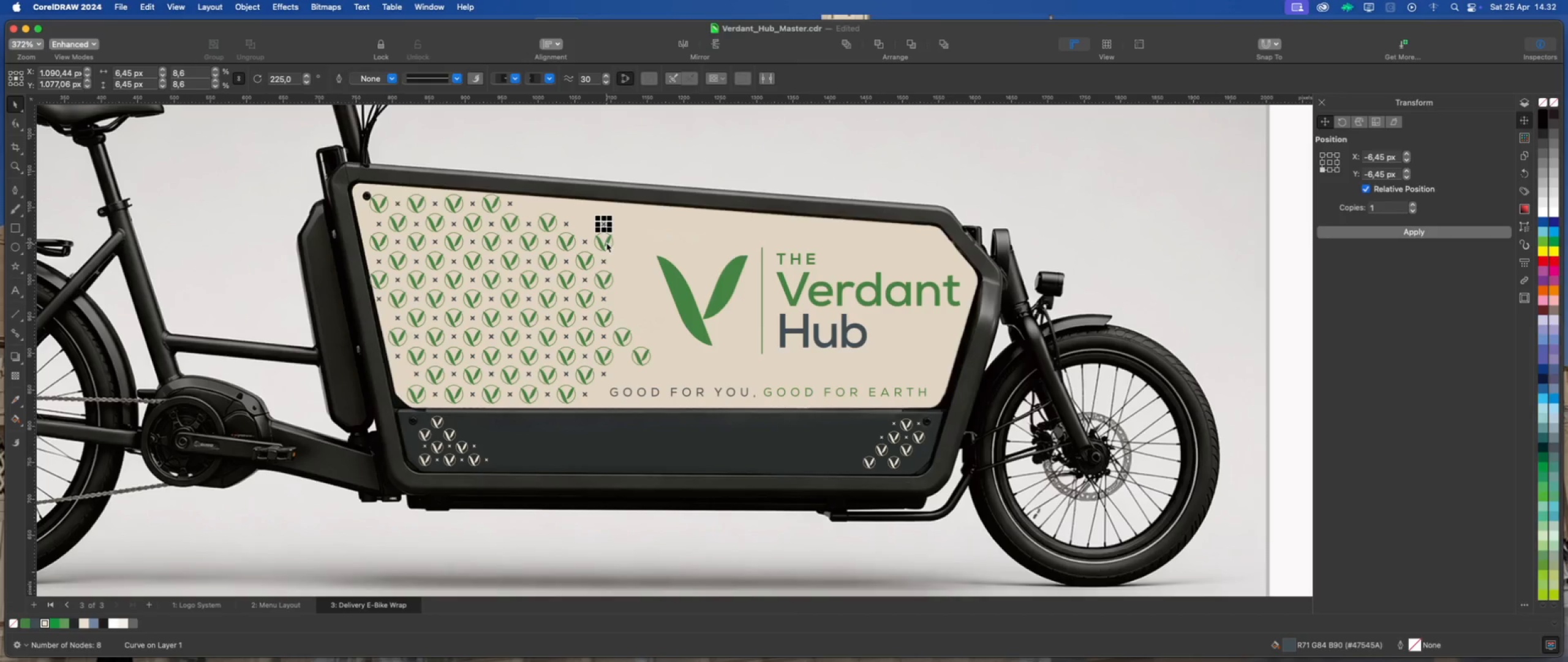 
key(Delete)
 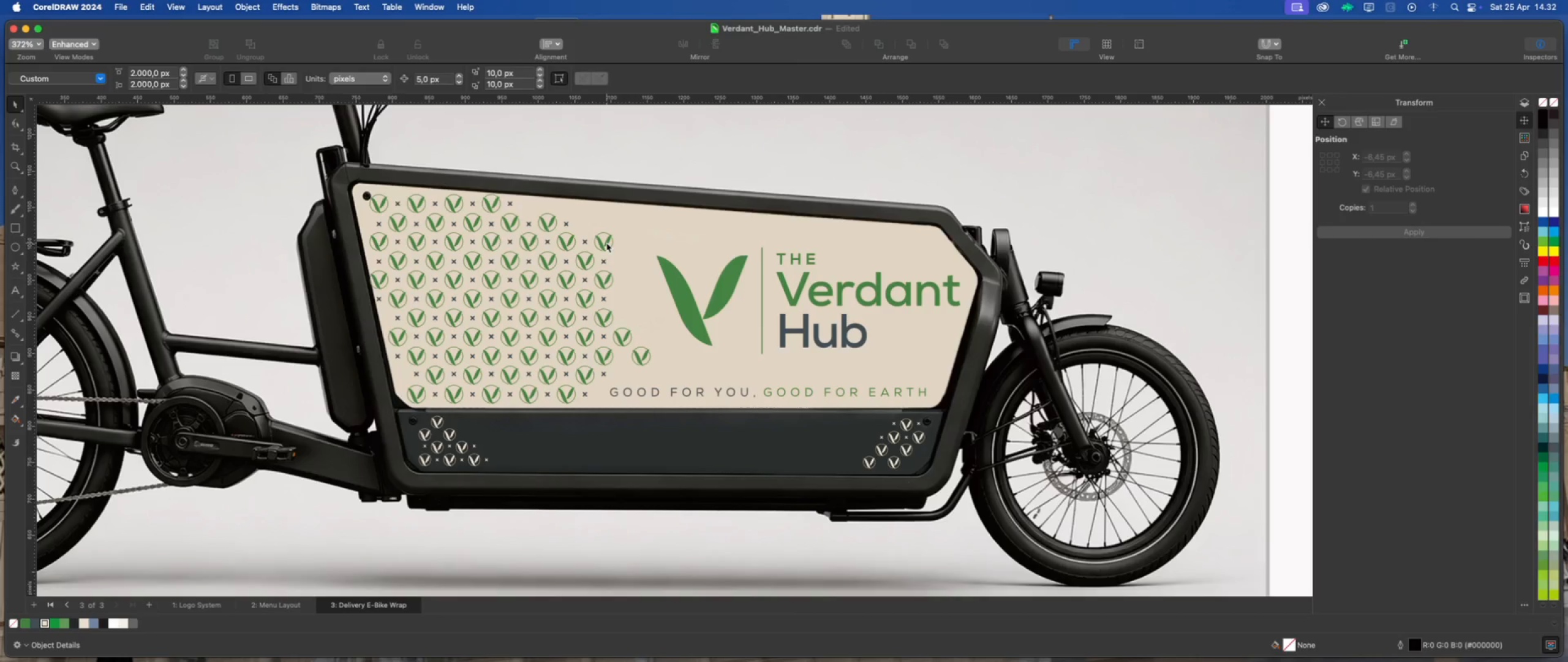 
left_click([606, 243])
 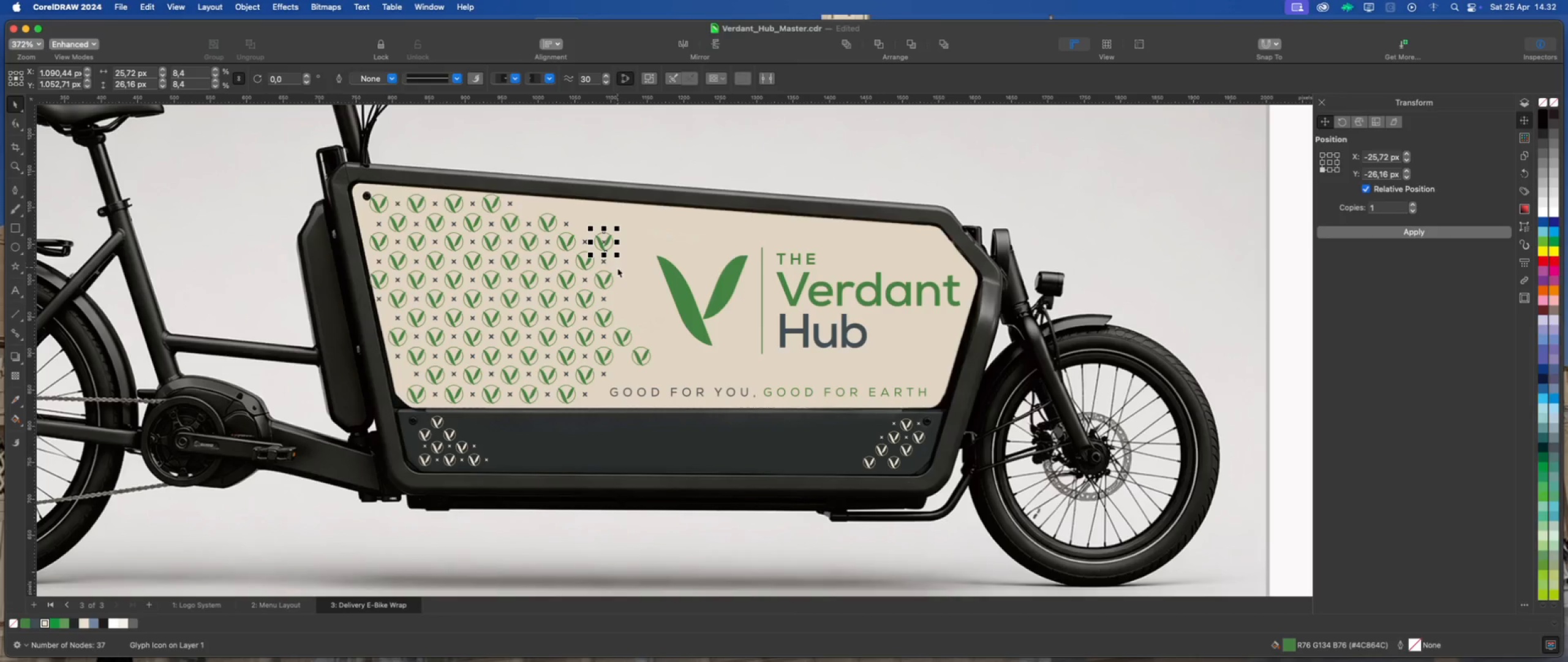 
key(Delete)
 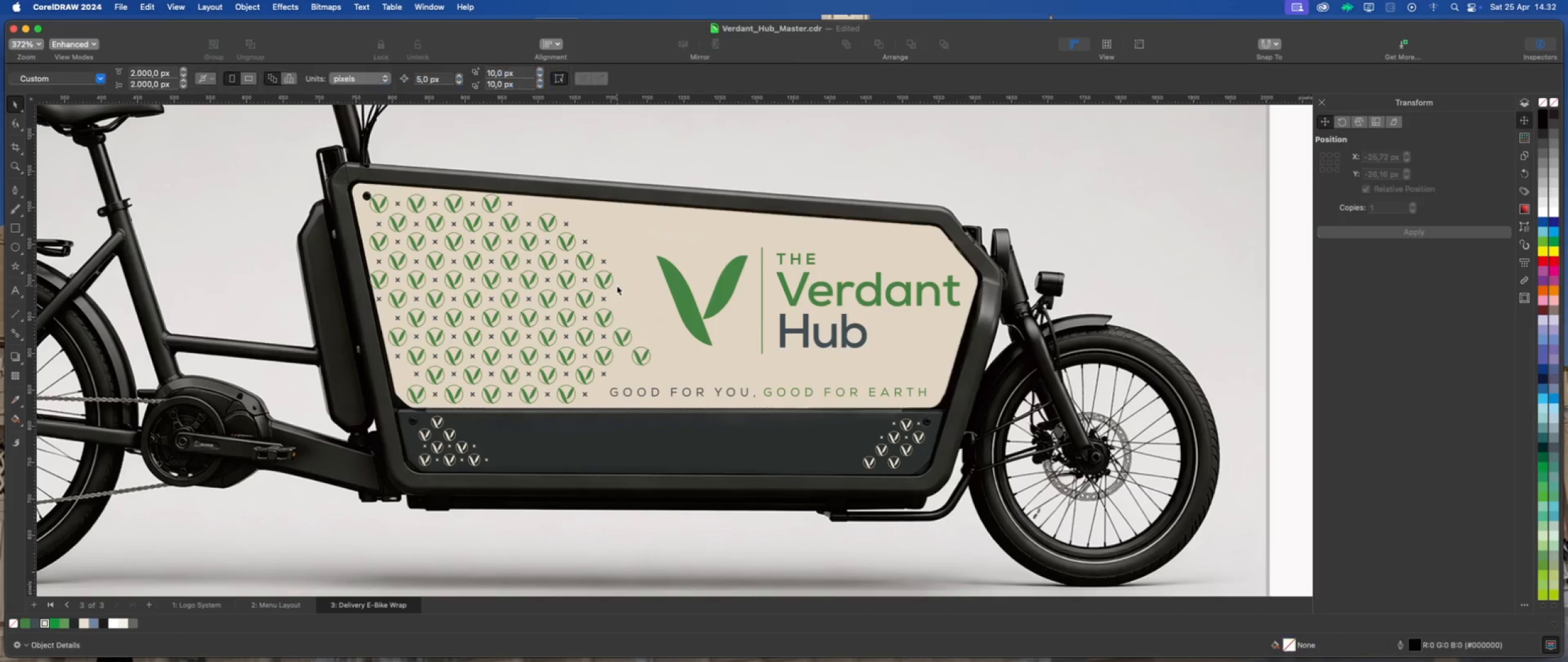 
scroll: coordinate [616, 295], scroll_direction: down, amount: 2.0
 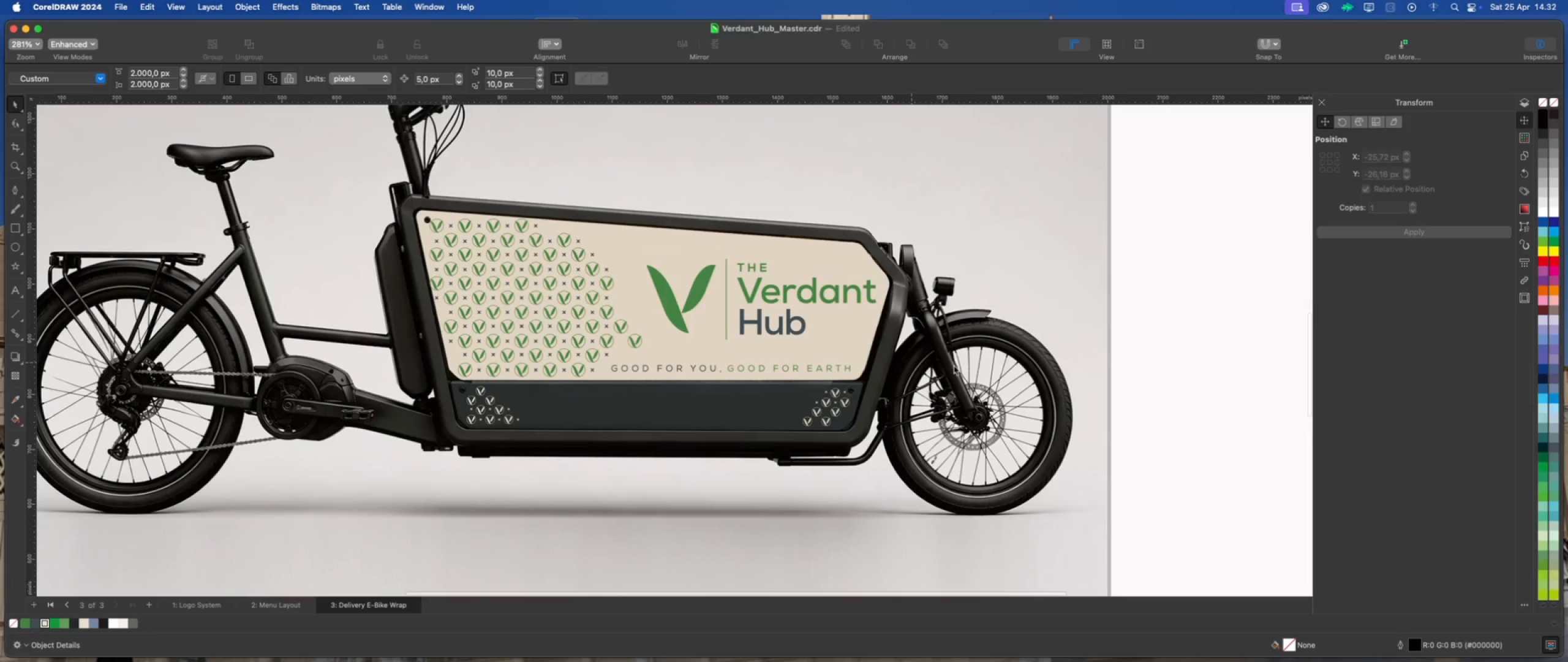 
left_click([1178, 368])
 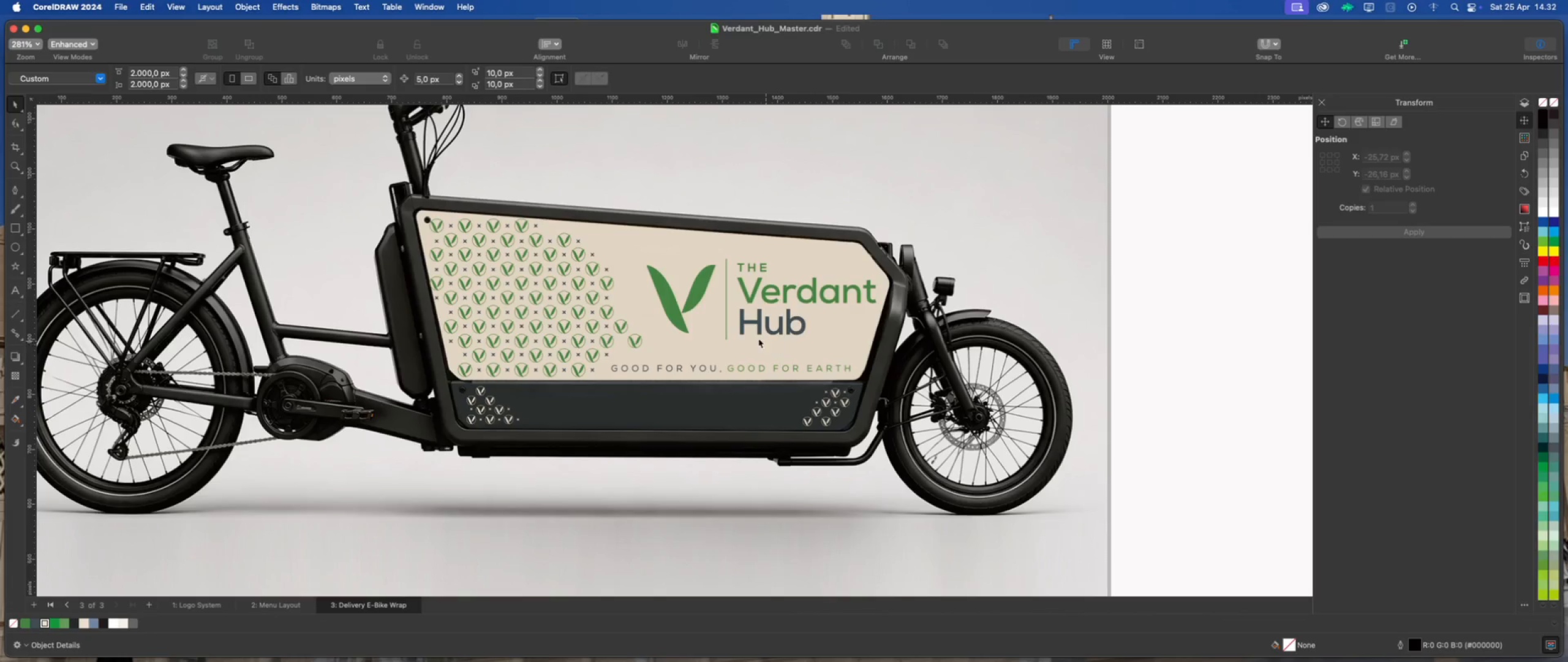 
left_click([669, 311])
 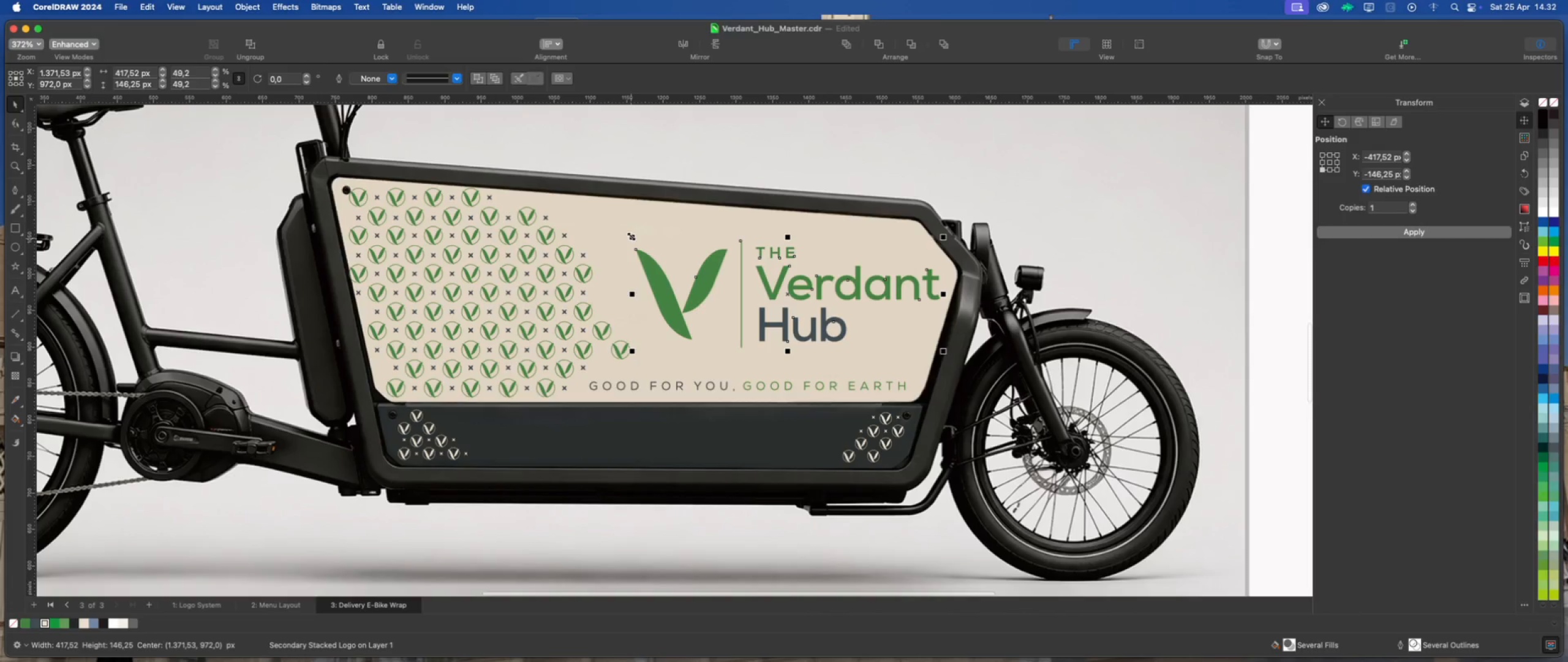 
scroll: coordinate [674, 311], scroll_direction: up, amount: 2.0
 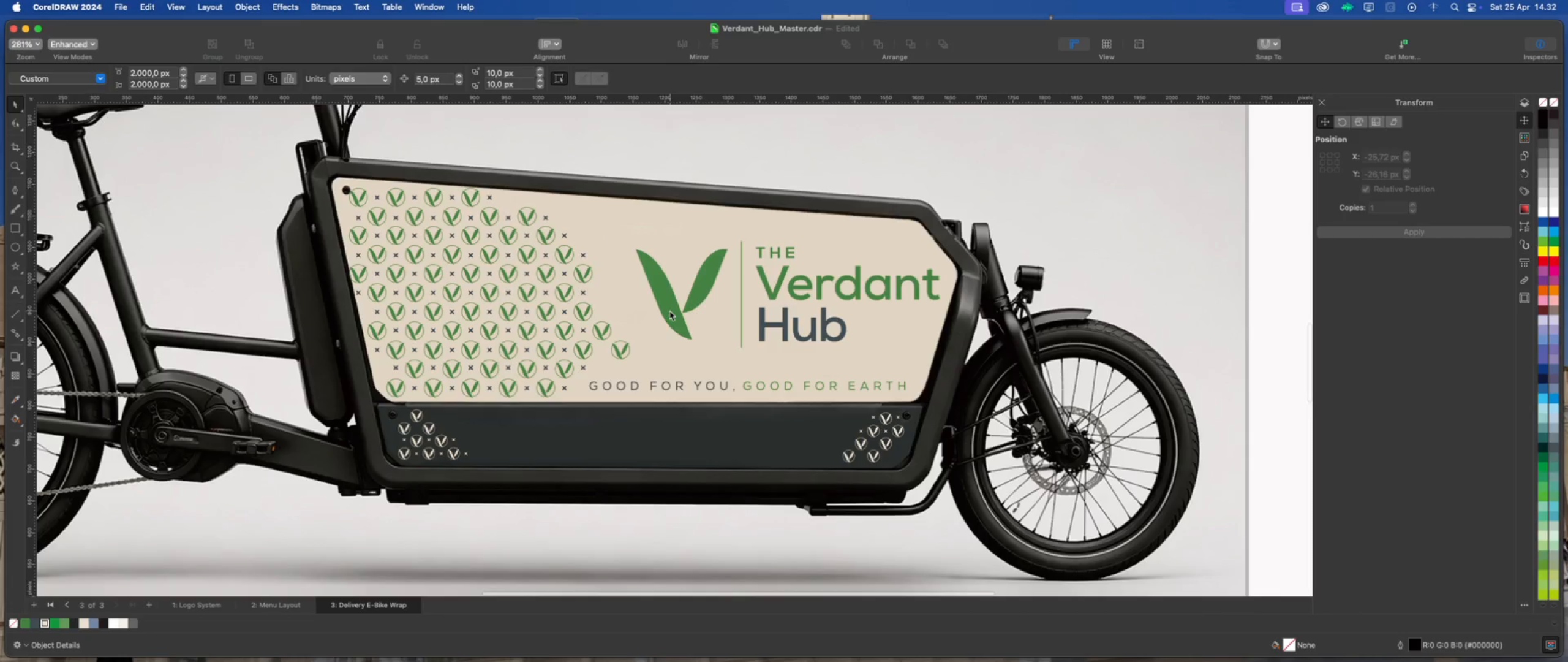 
left_click_drag(start_coordinate=[631, 234], to_coordinate=[599, 213])
 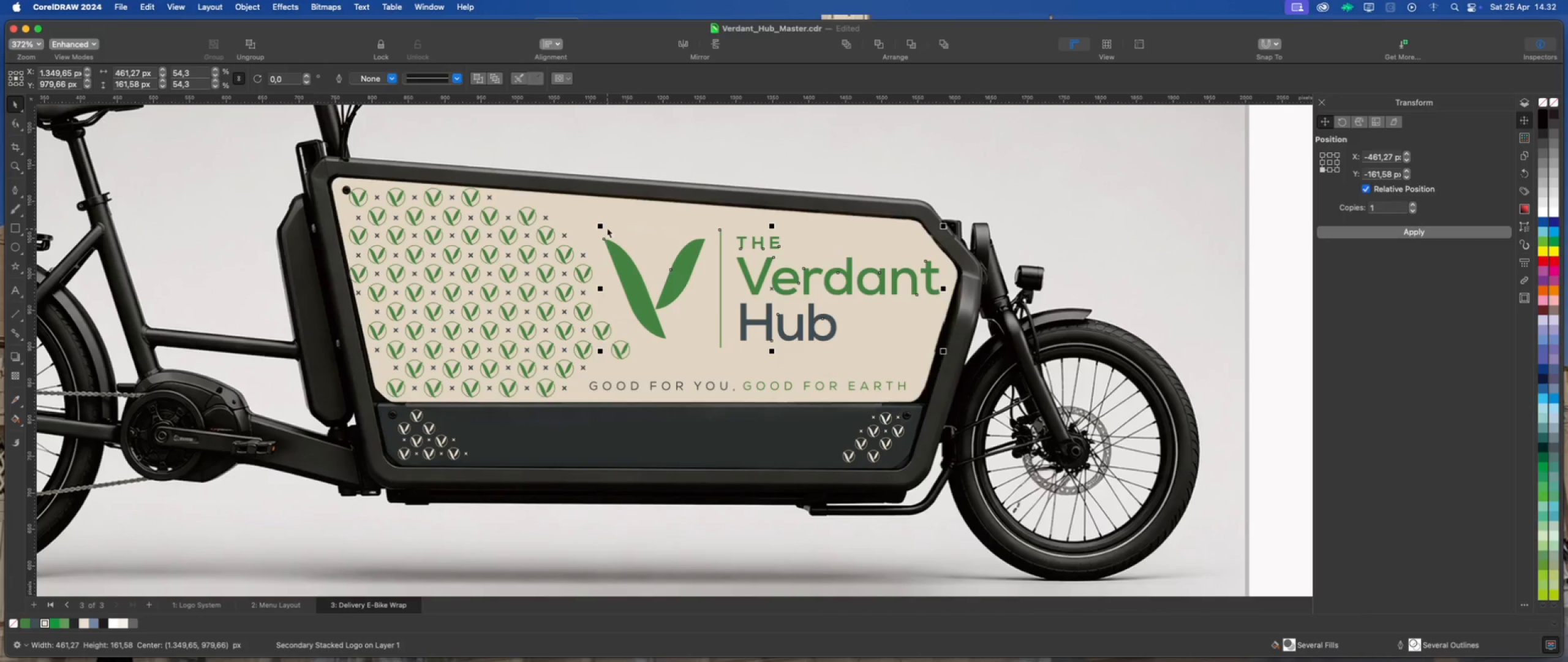 
left_click_drag(start_coordinate=[600, 226], to_coordinate=[605, 230])
 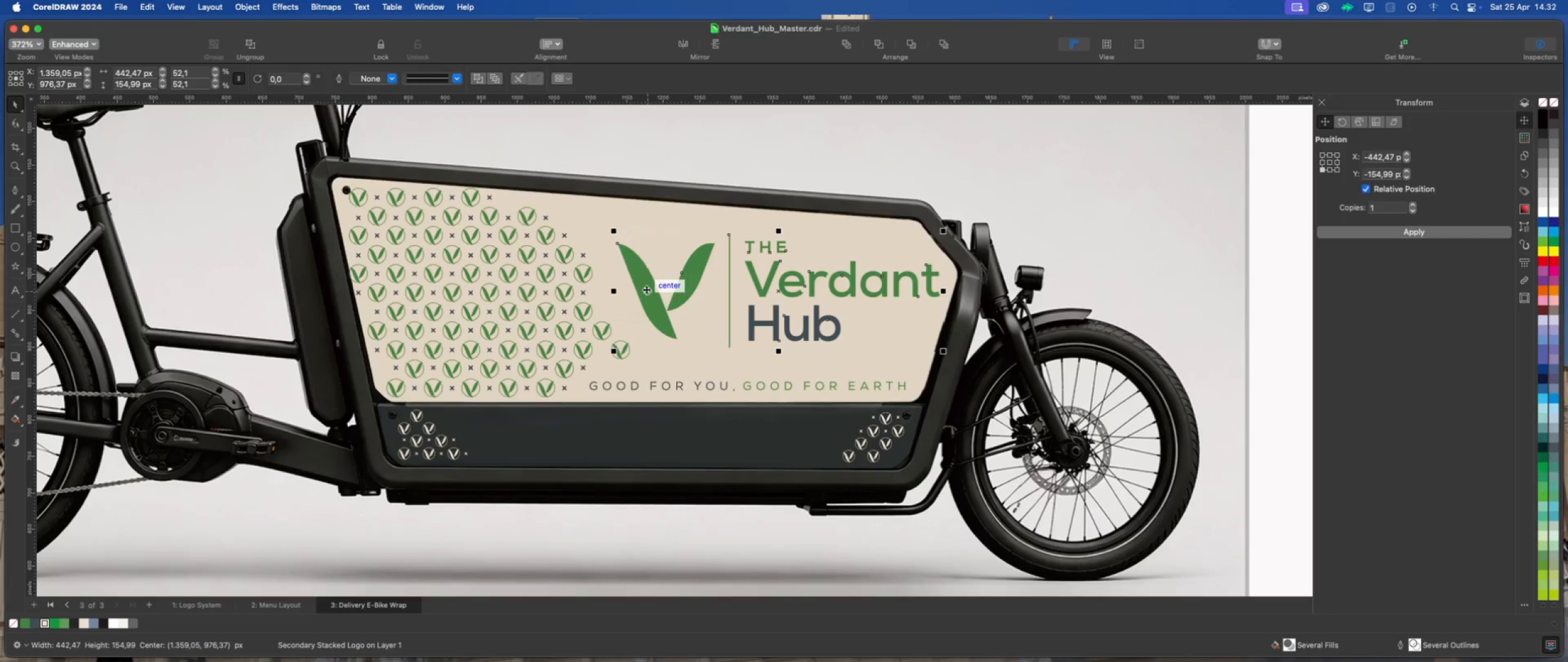 
key(ArrowLeft)
 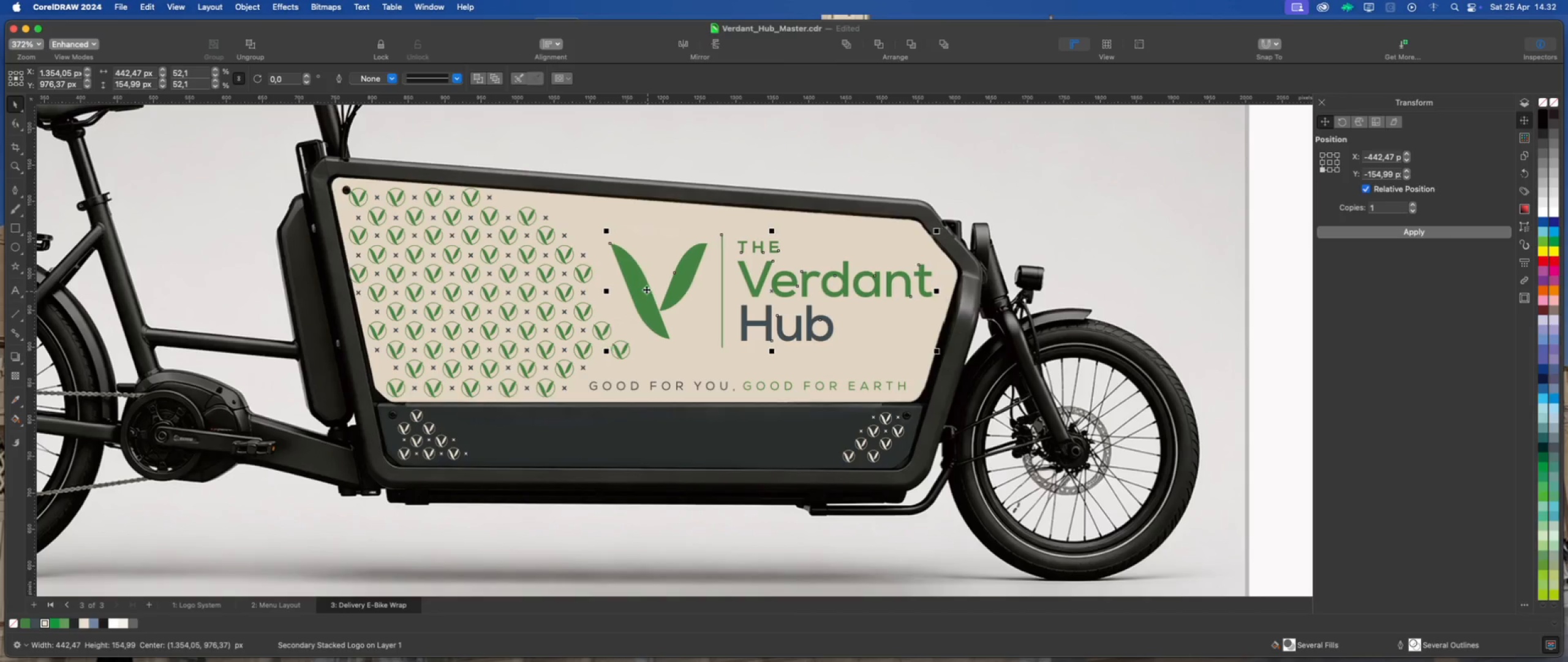 
key(ArrowLeft)
 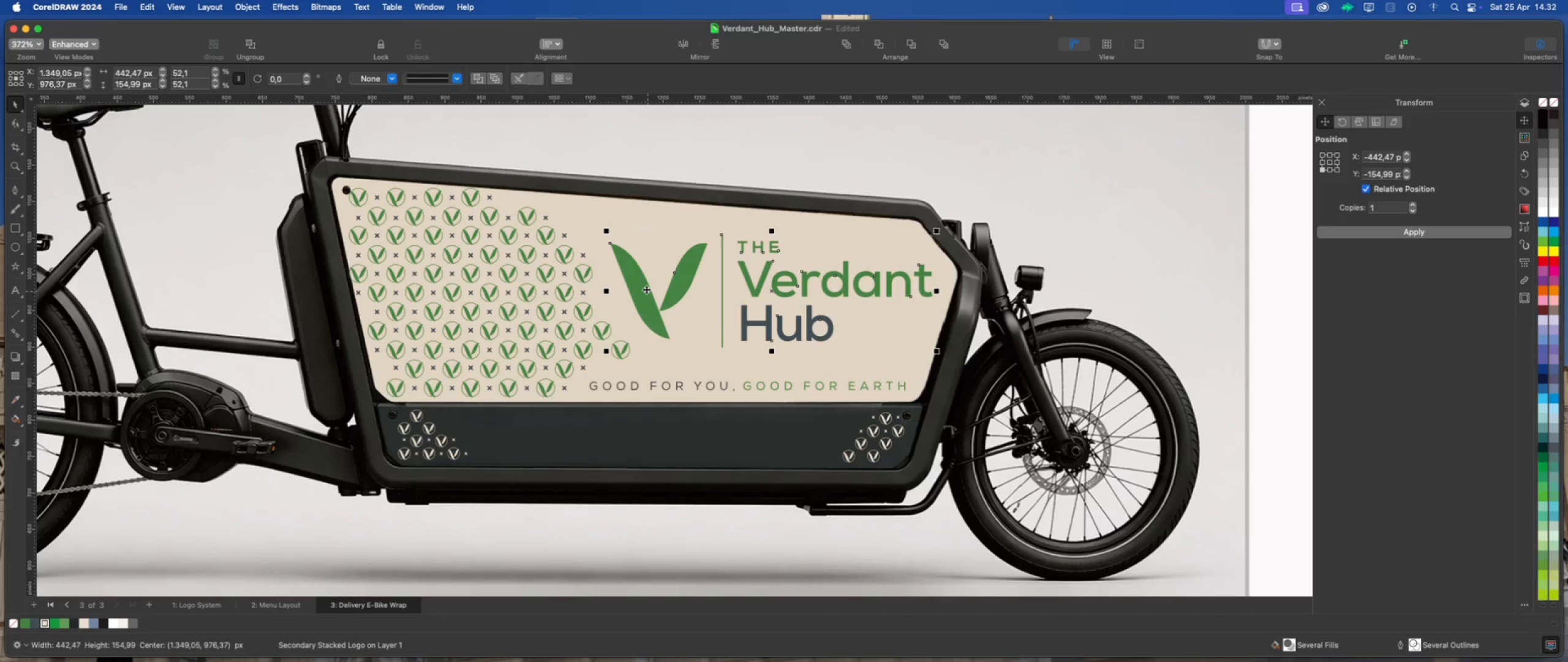 
key(ArrowDown)
 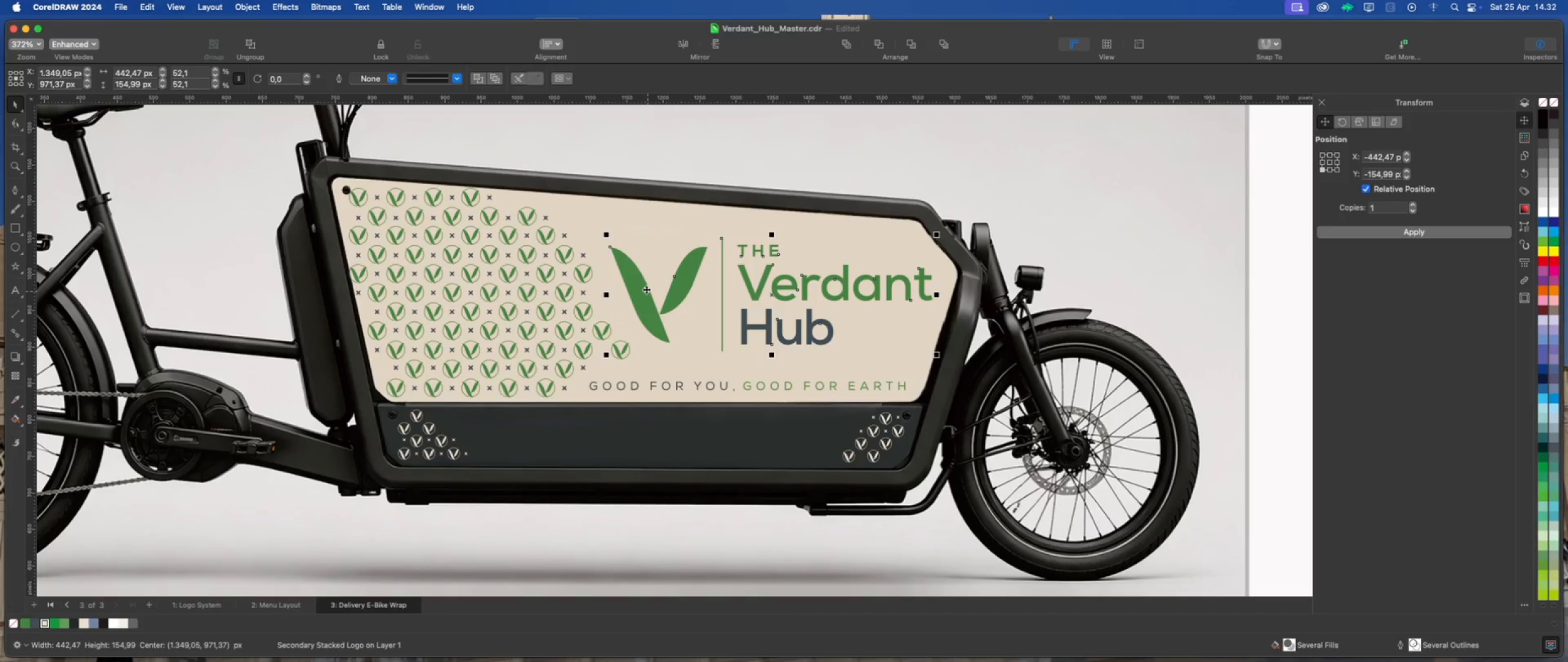 
key(ArrowUp)
 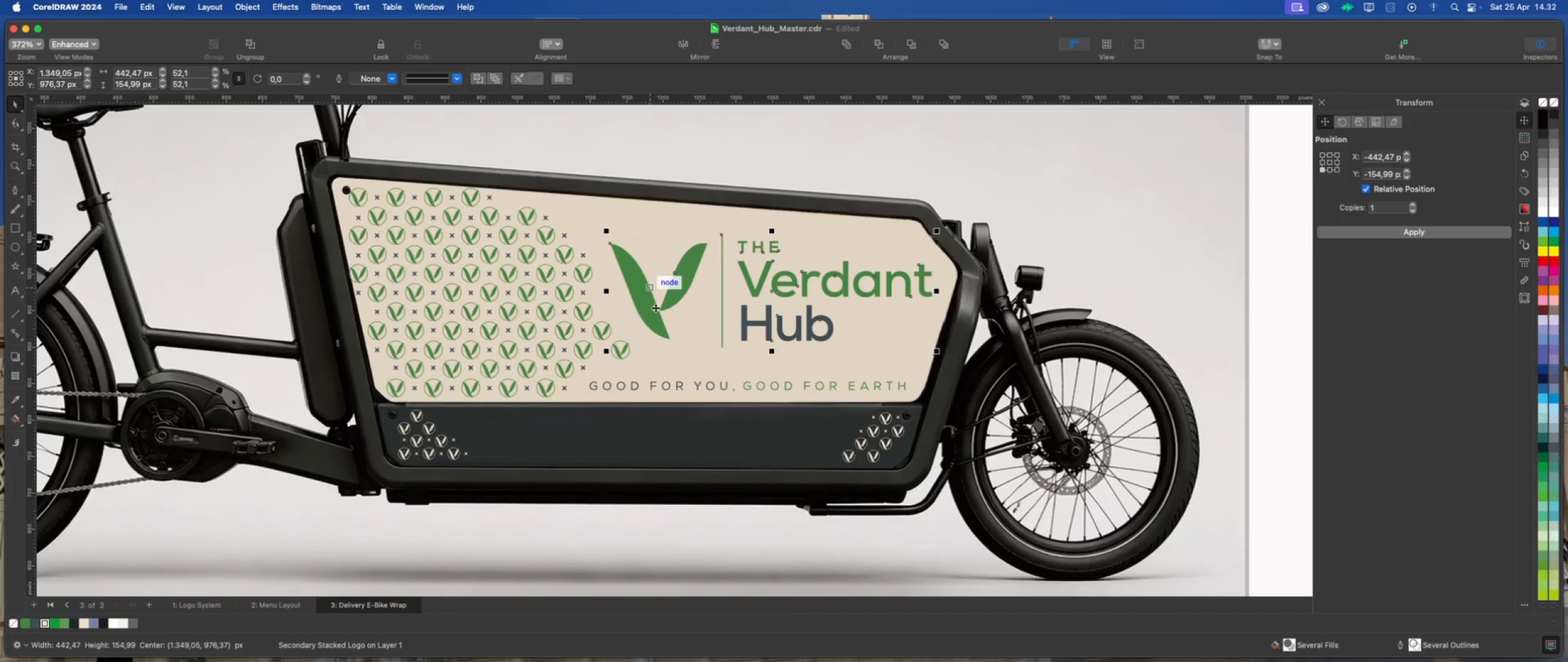 
scroll: coordinate [658, 313], scroll_direction: down, amount: 1.0
 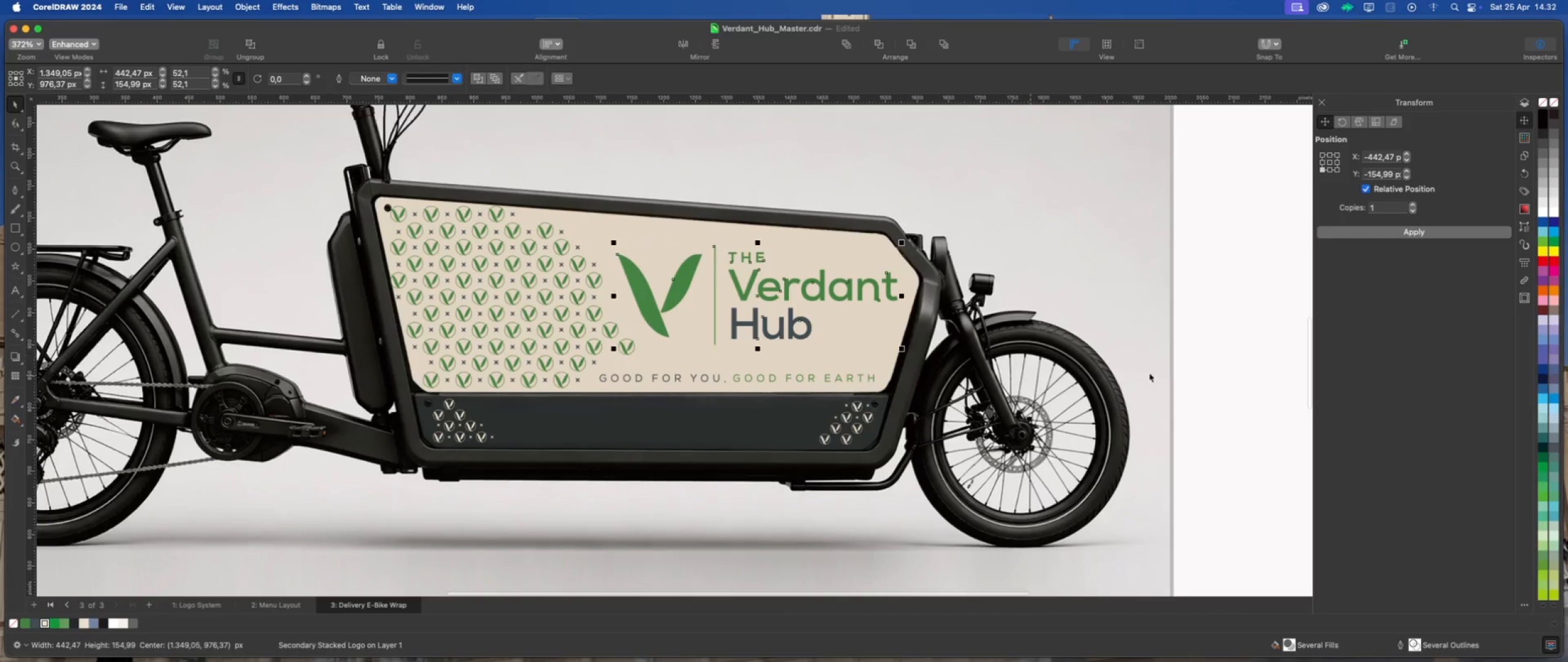 
left_click([1237, 365])
 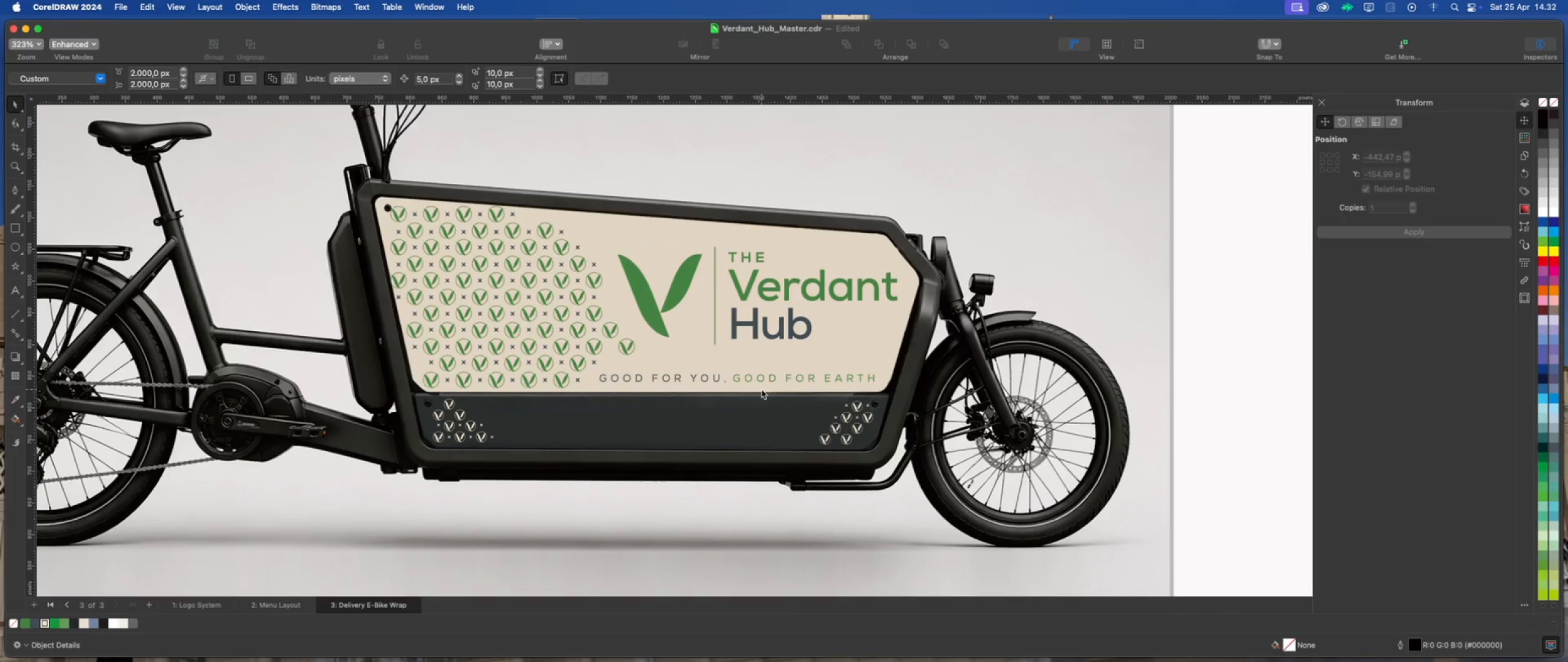 
left_click([734, 378])
 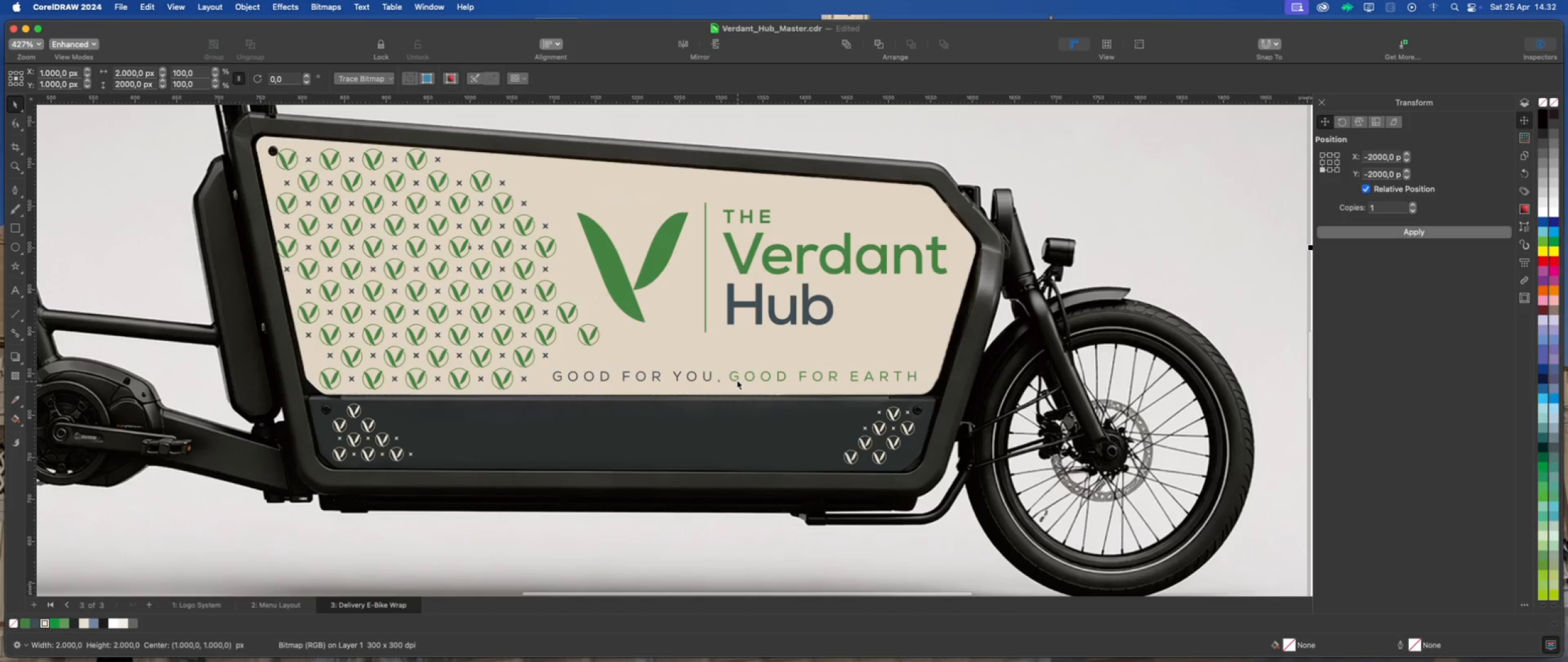 
scroll: coordinate [744, 384], scroll_direction: up, amount: 2.0
 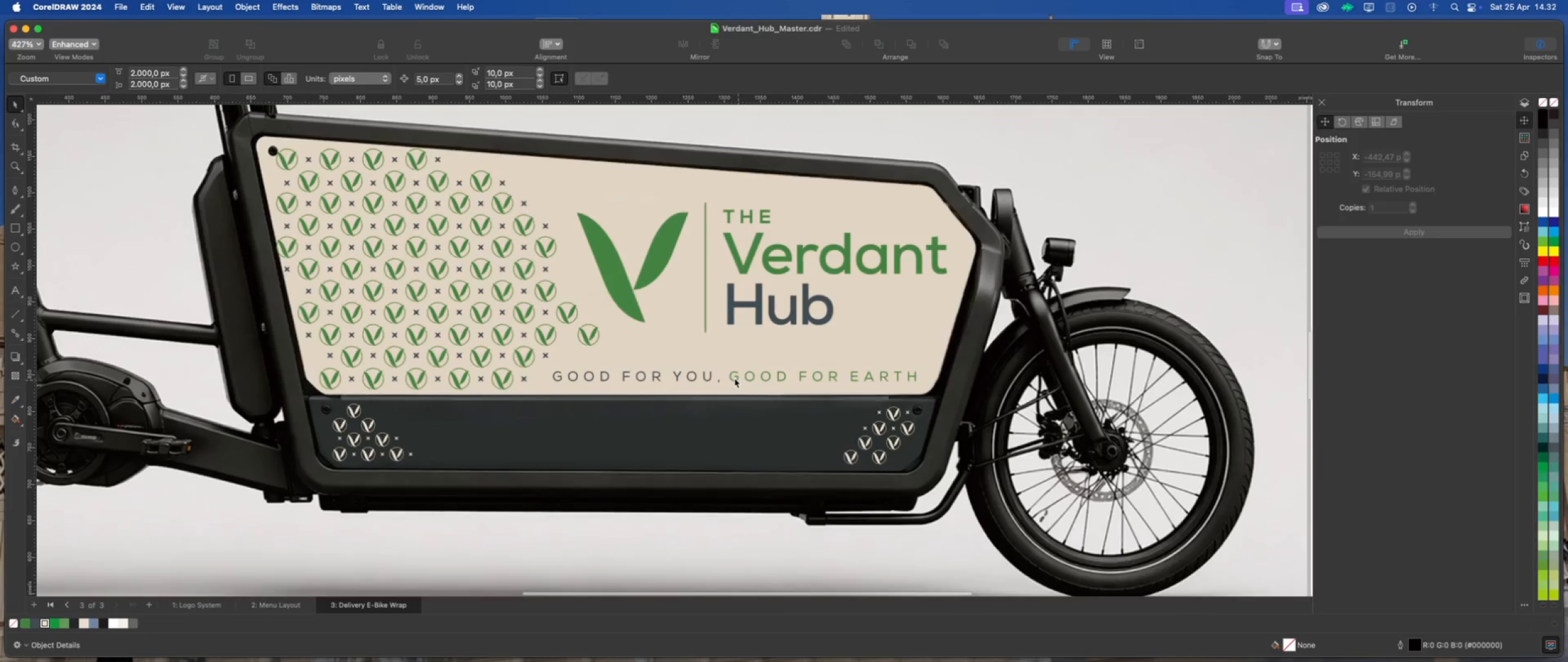 
left_click([737, 379])
 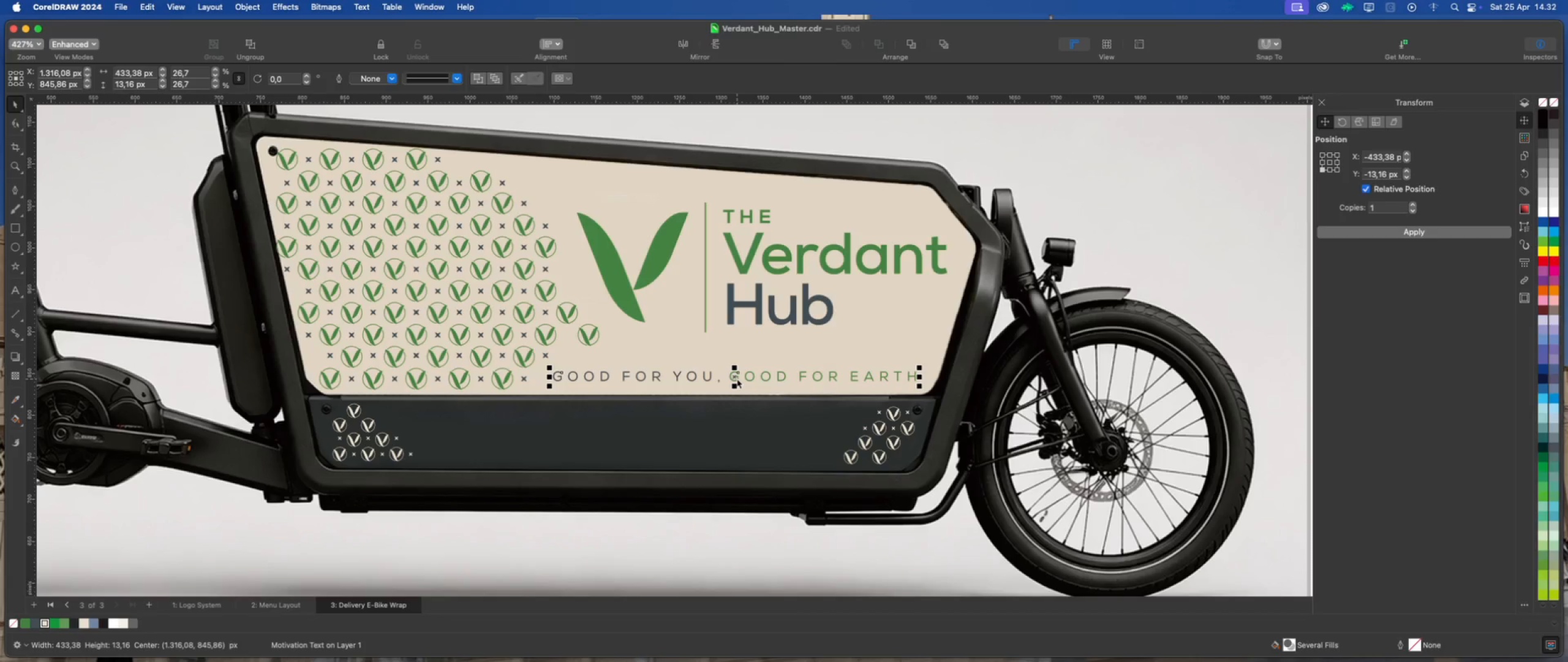 
key(ArrowDown)
 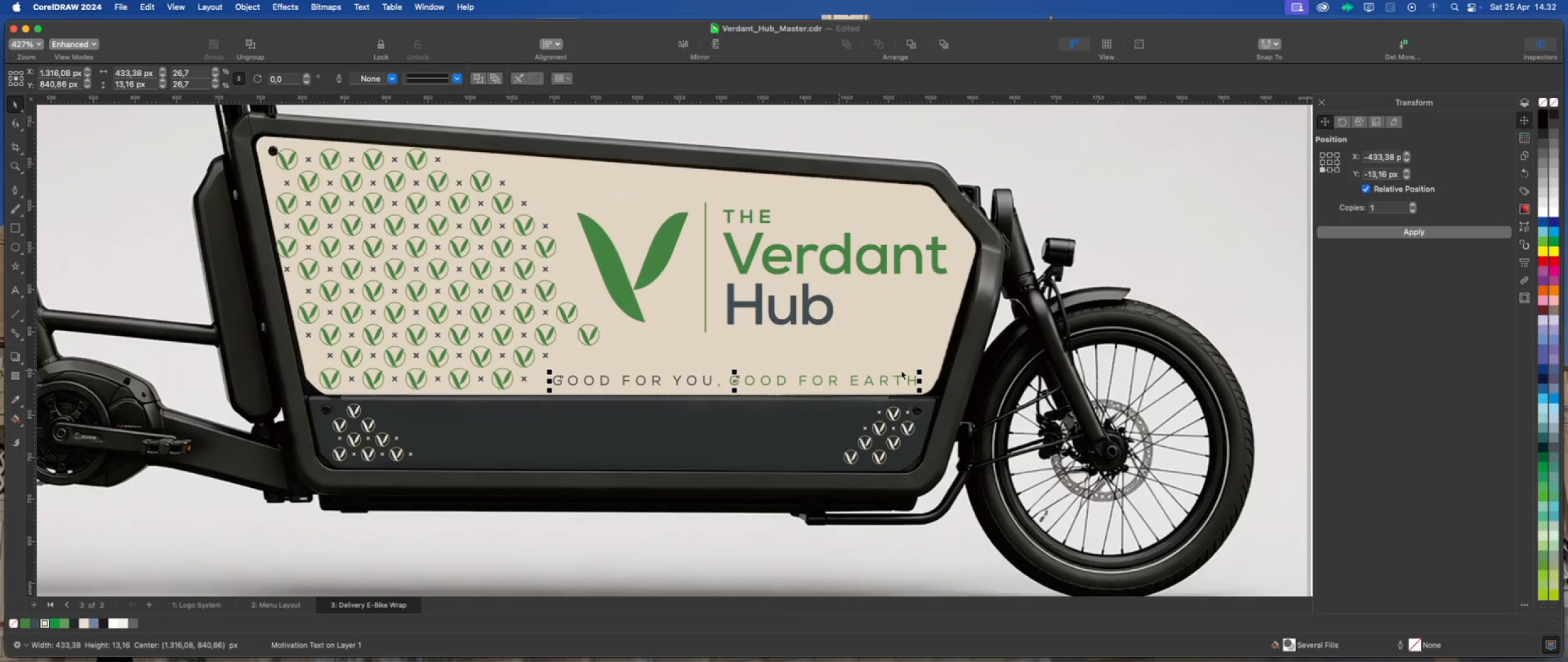 
left_click_drag(start_coordinate=[919, 368], to_coordinate=[930, 357])
 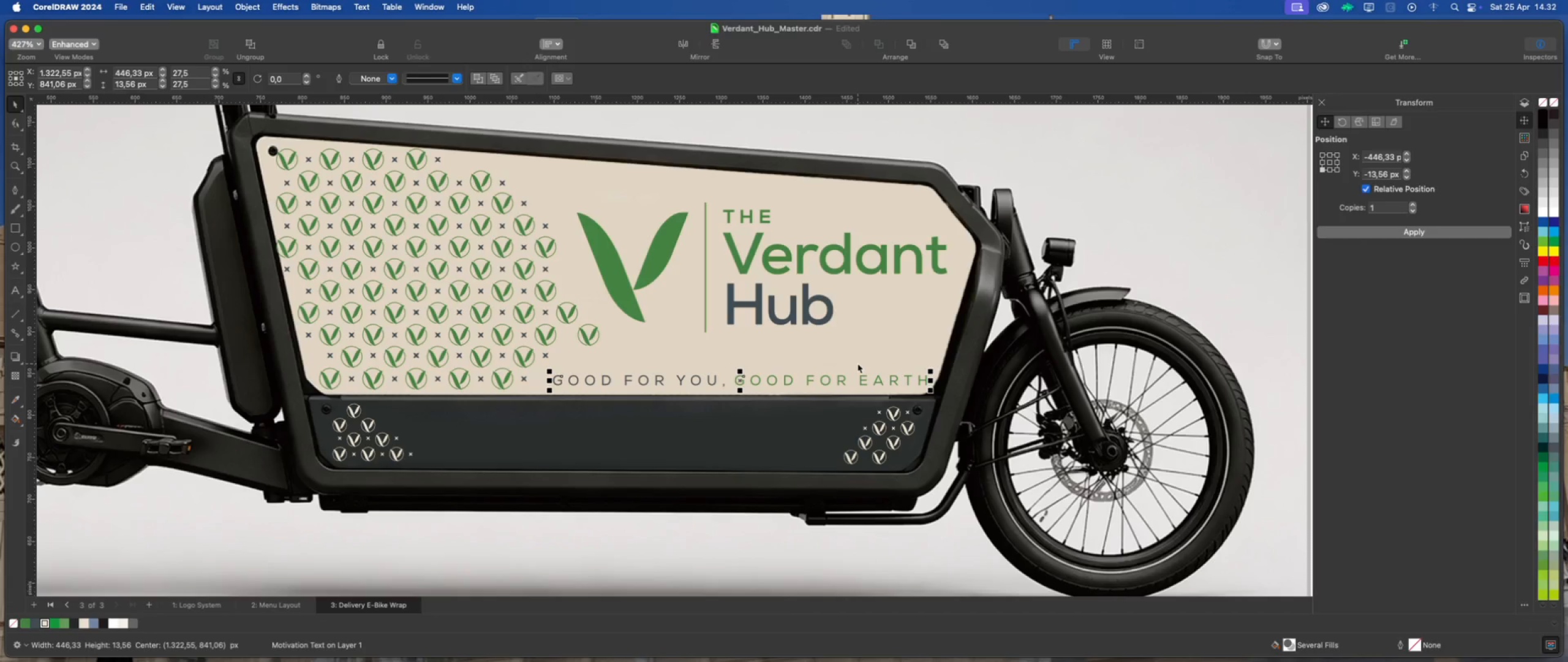 
key(ArrowUp)
 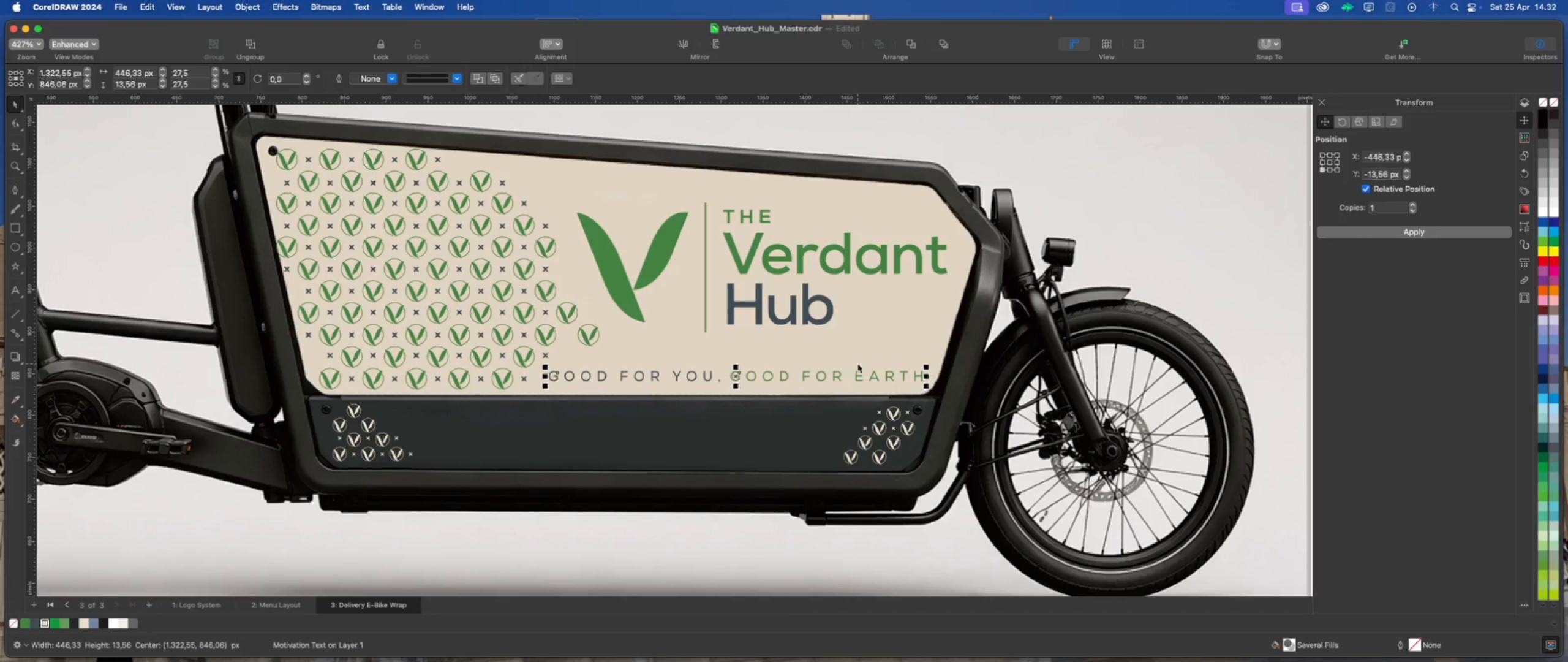 
key(ArrowLeft)
 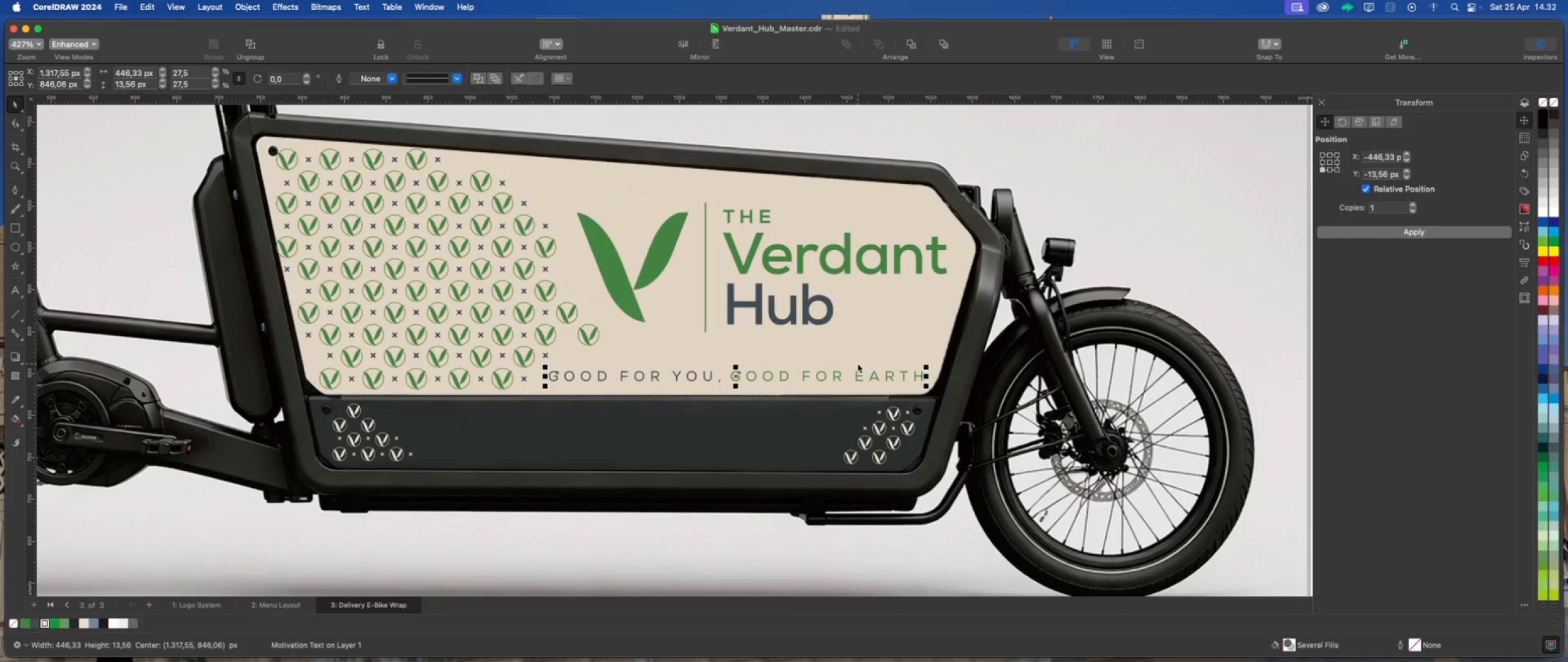 
key(ArrowDown)
 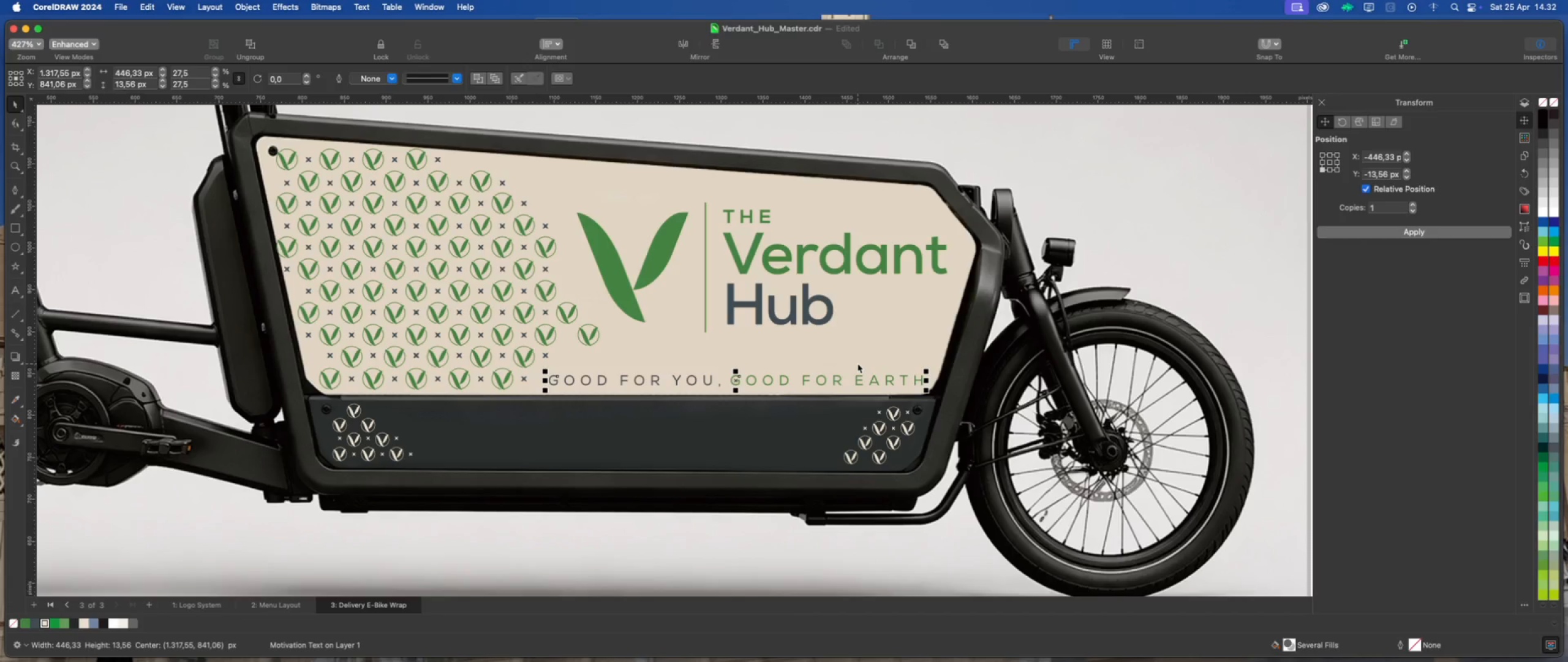 
key(ArrowUp)
 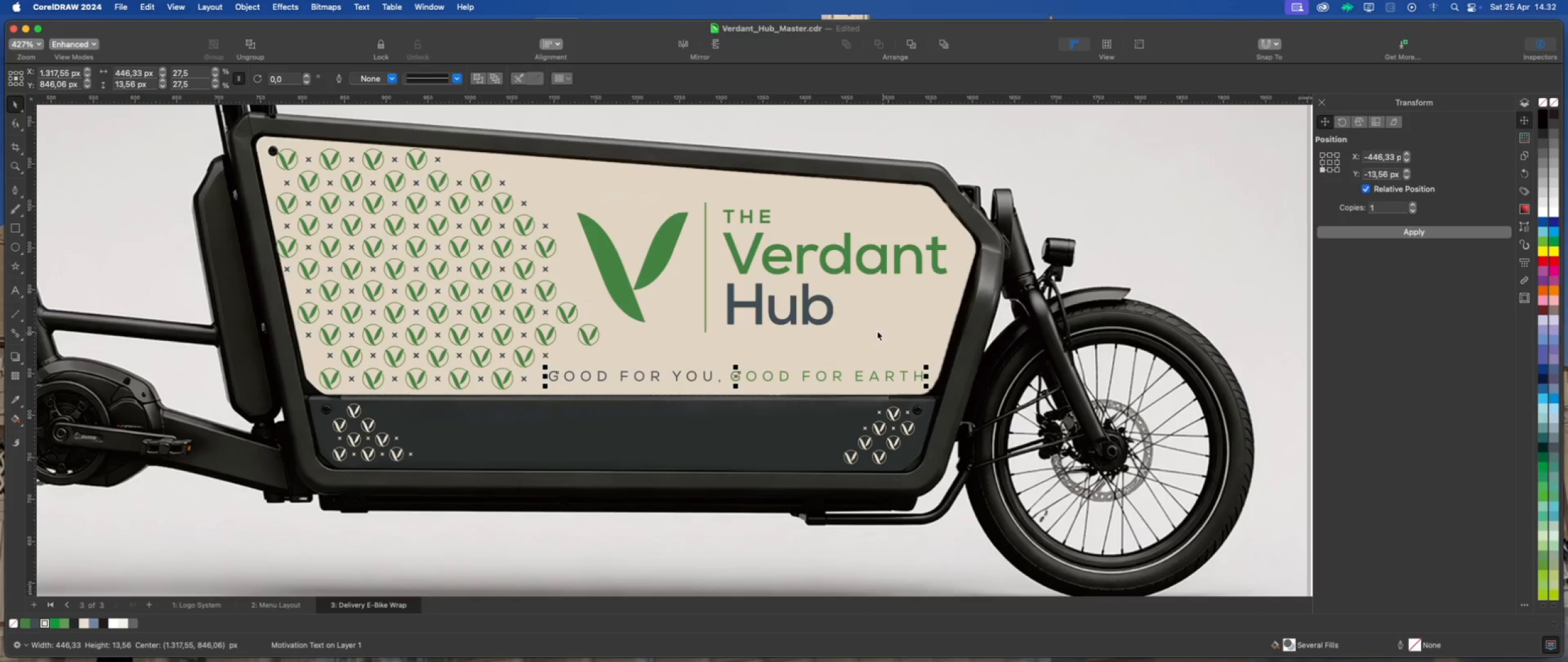 
scroll: coordinate [1083, 334], scroll_direction: down, amount: 4.0
 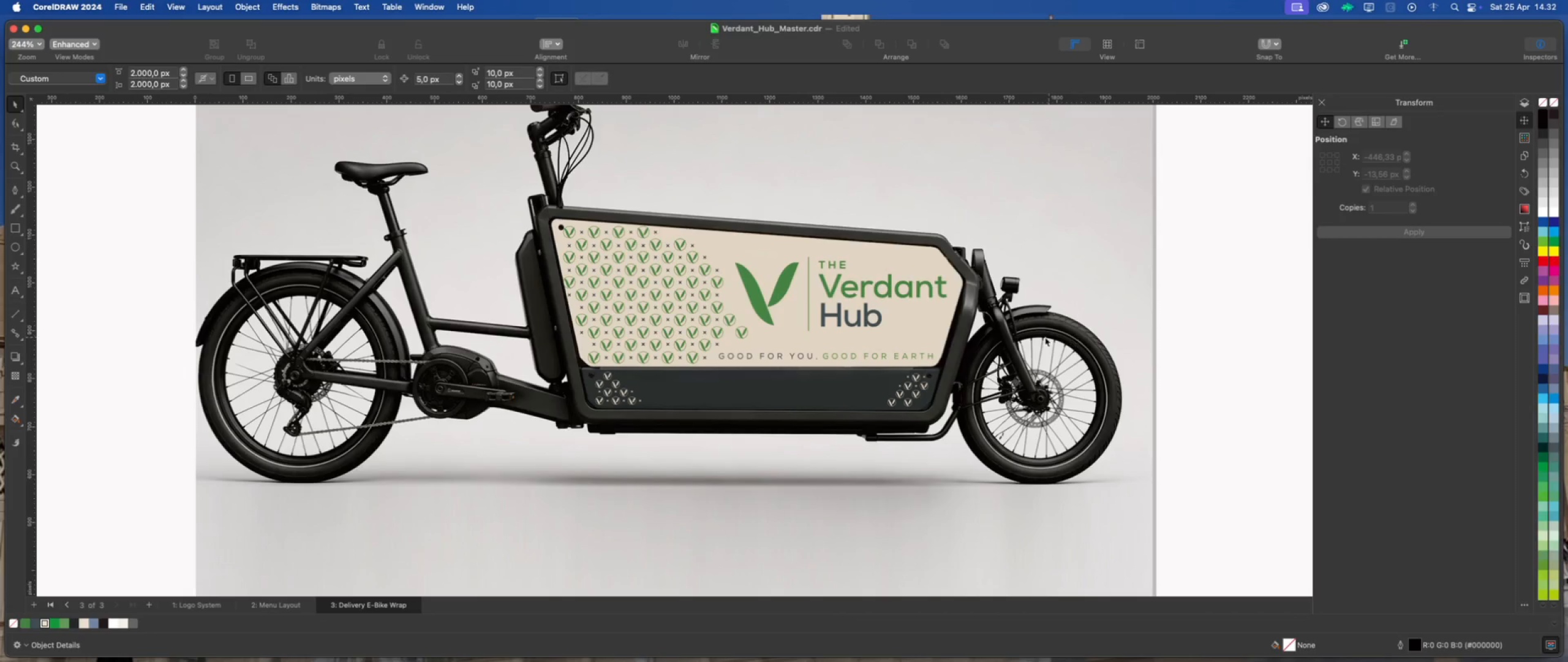 
left_click([941, 294])
 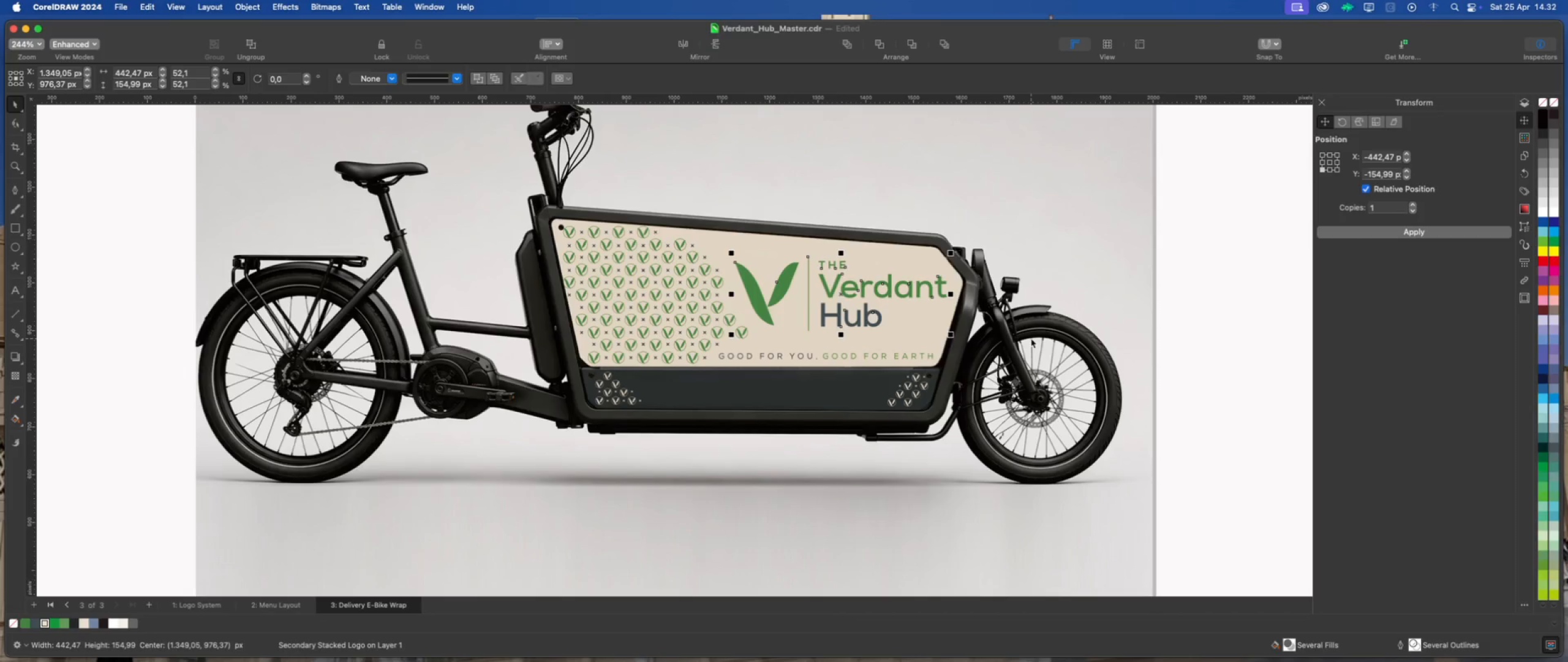 
key(ArrowRight)
 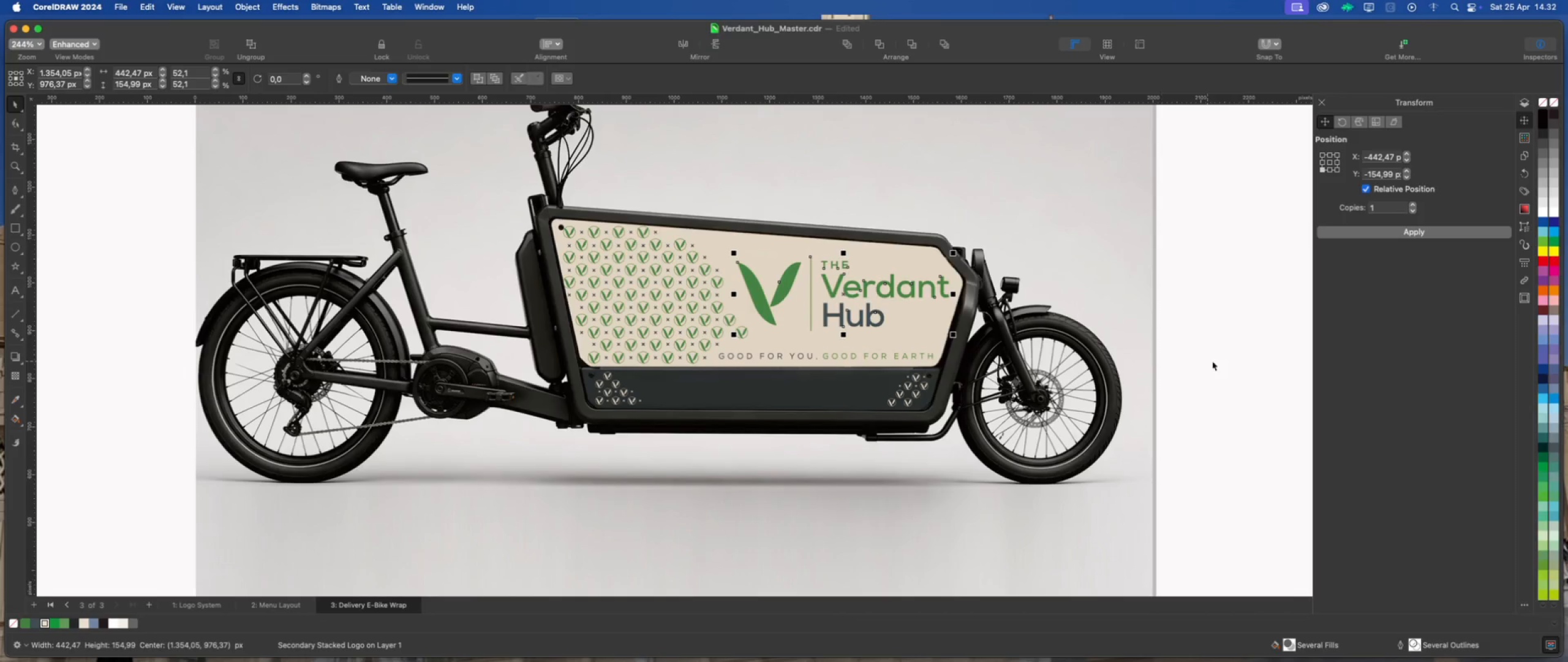 
scroll: coordinate [820, 318], scroll_direction: down, amount: 2.0
 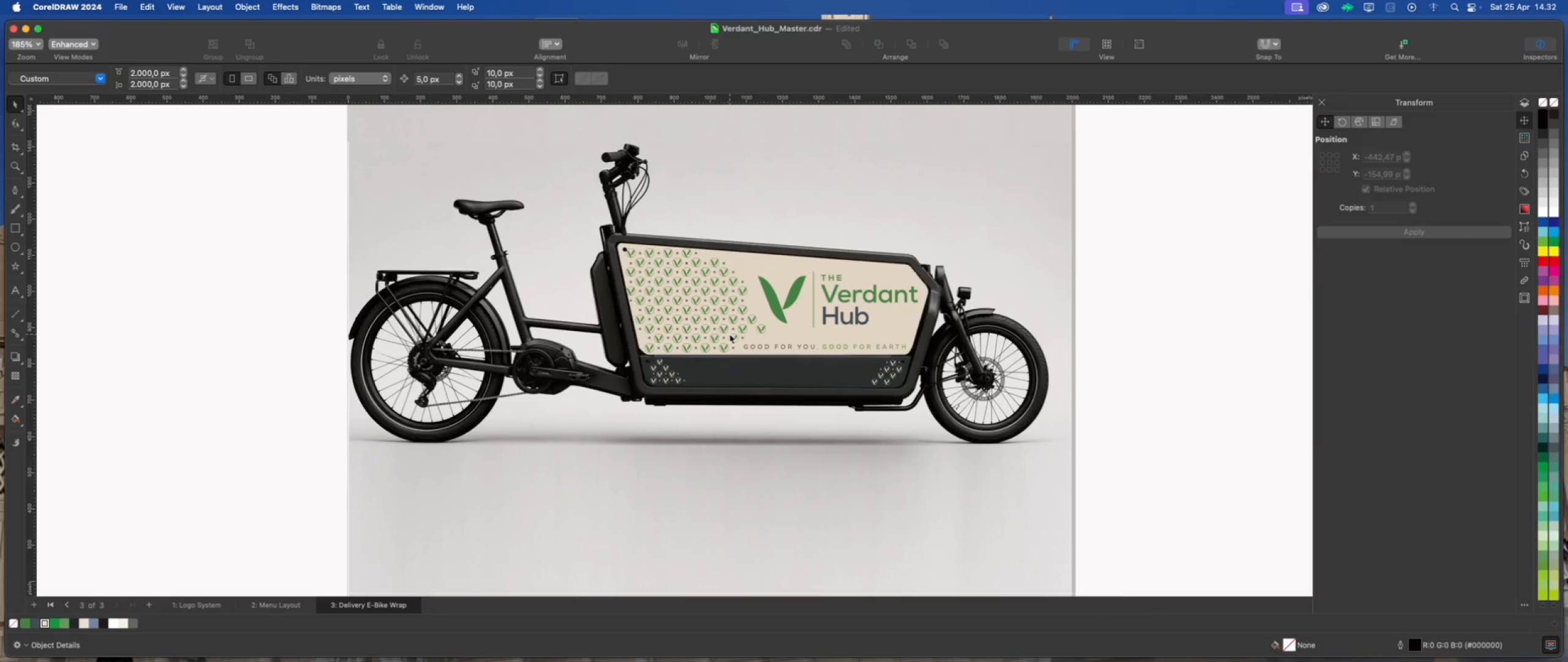 
scroll: coordinate [684, 287], scroll_direction: up, amount: 2.0
 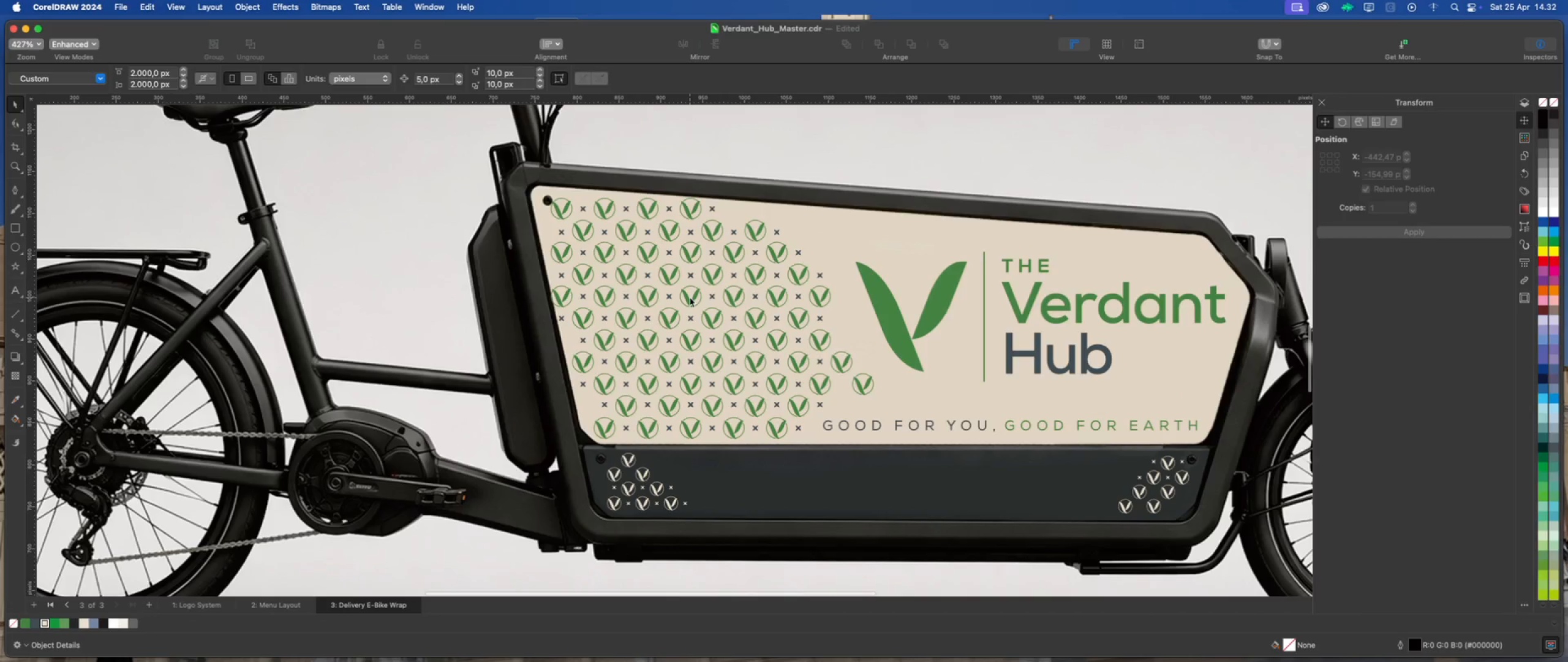 
left_click([690, 297])
 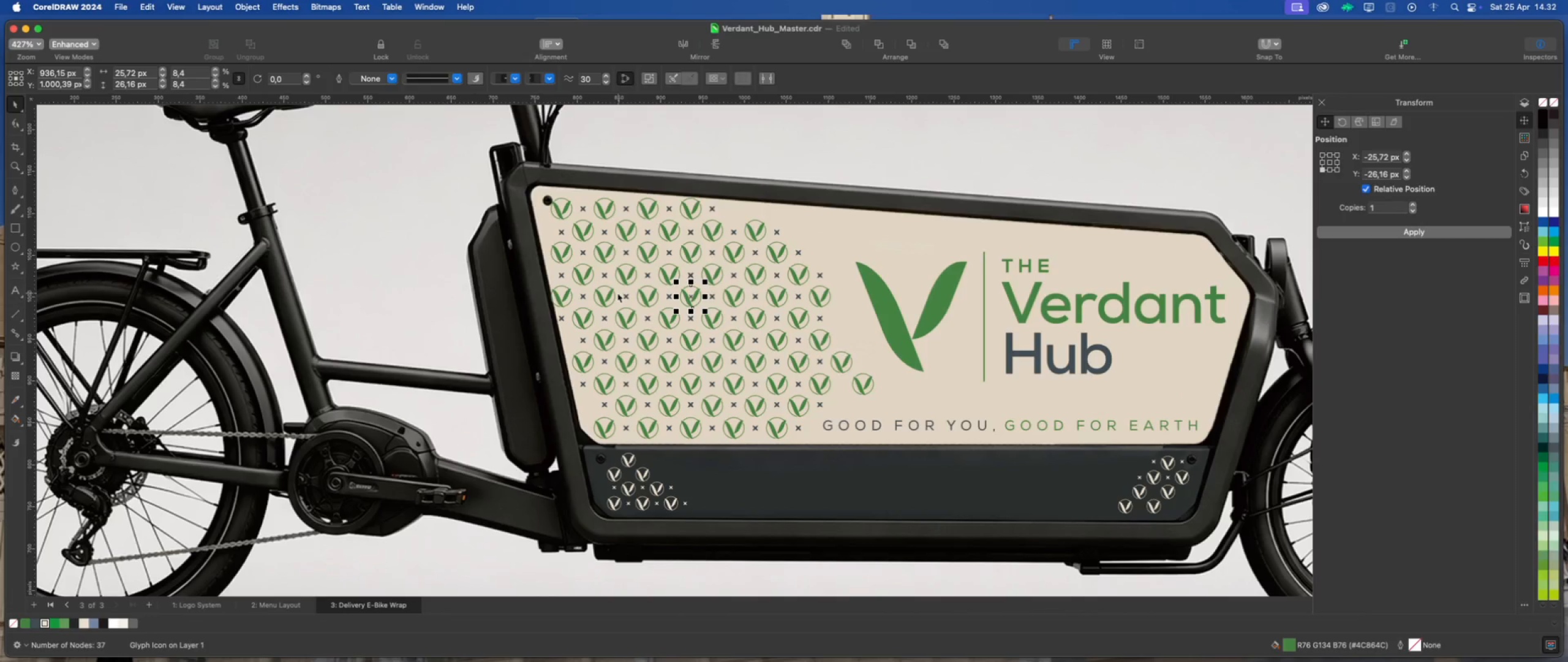 
scroll: coordinate [617, 293], scroll_direction: down, amount: 1.0
 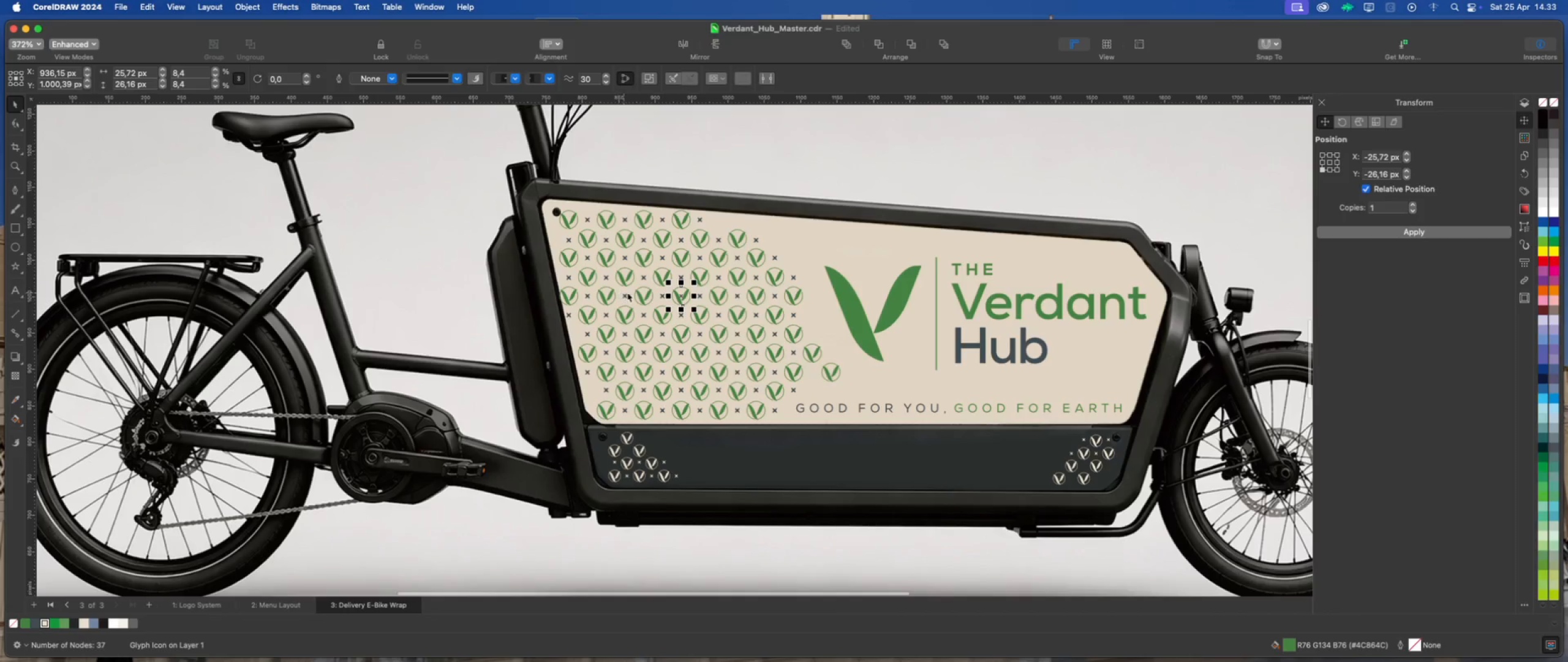 
scroll: coordinate [635, 292], scroll_direction: up, amount: 2.0
 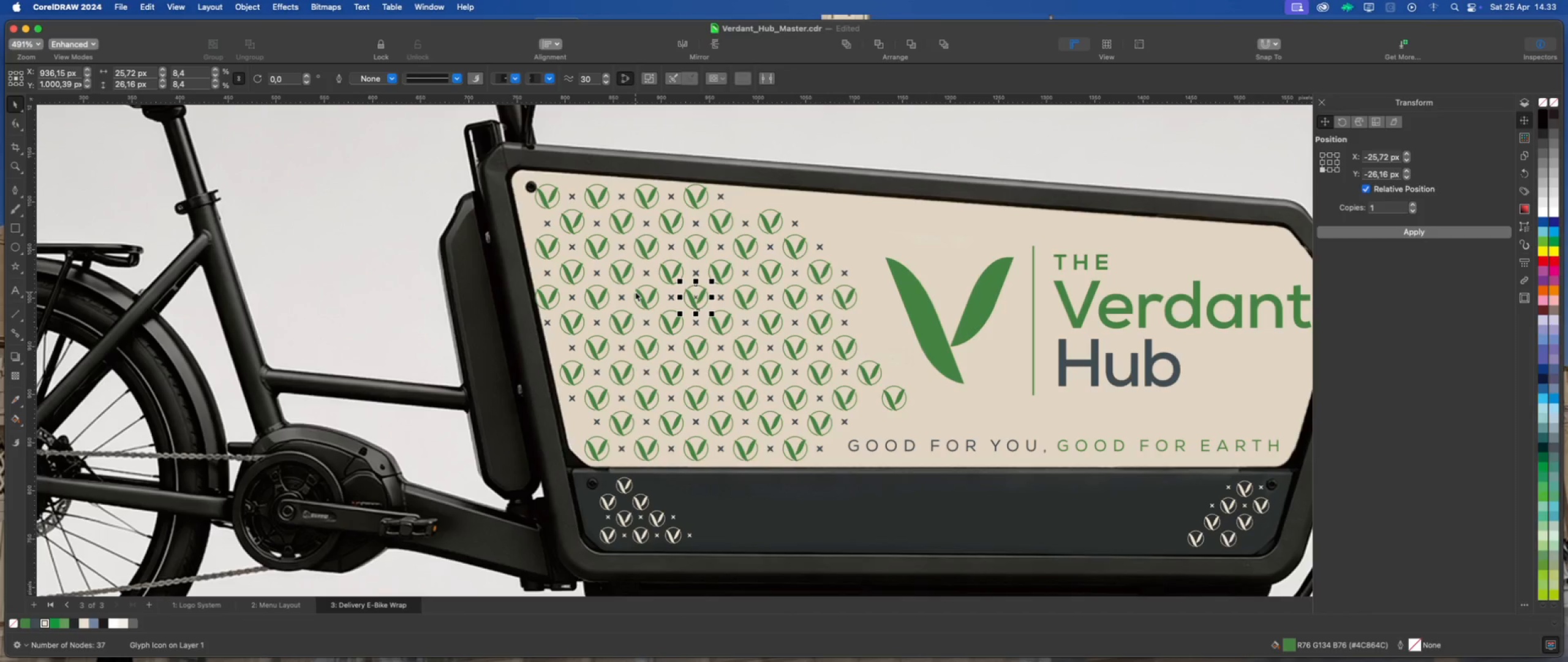 
scroll: coordinate [746, 339], scroll_direction: down, amount: 7.0
 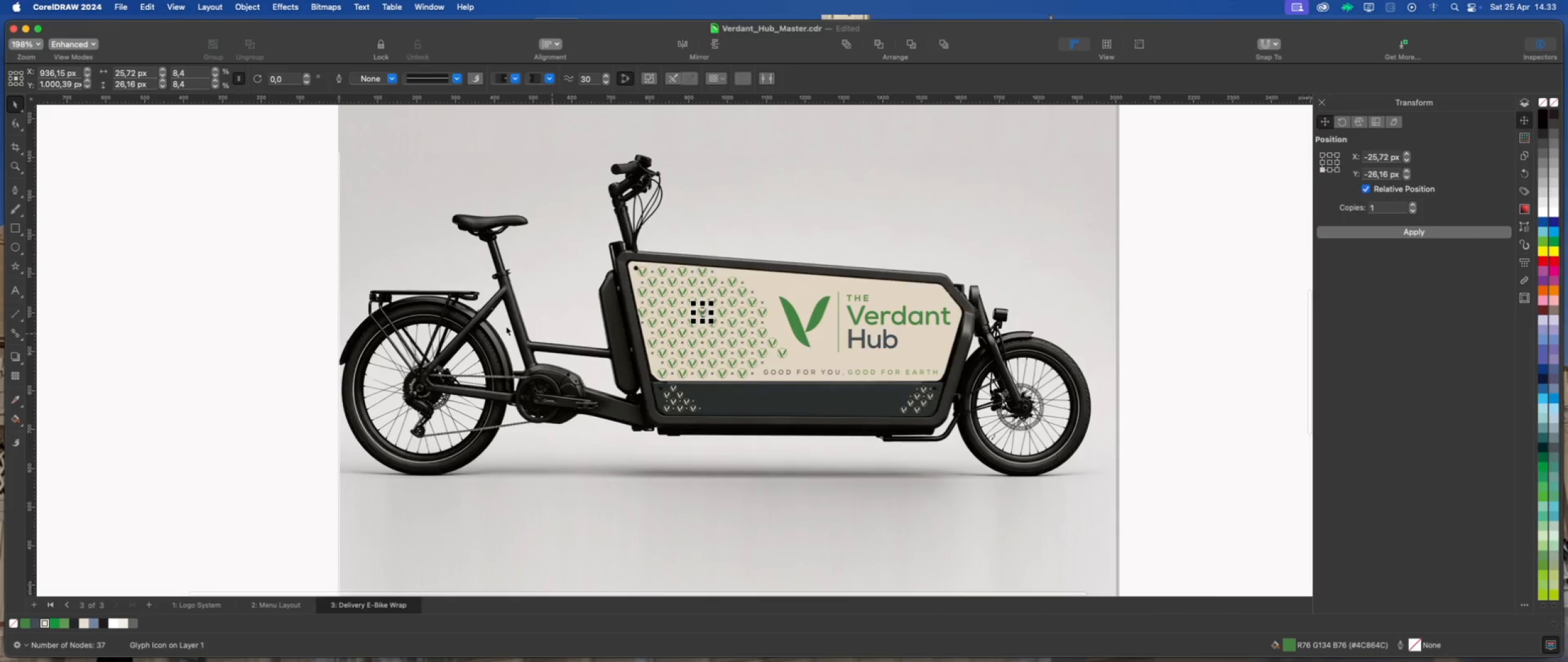 
scroll: coordinate [464, 316], scroll_direction: up, amount: 1.0
 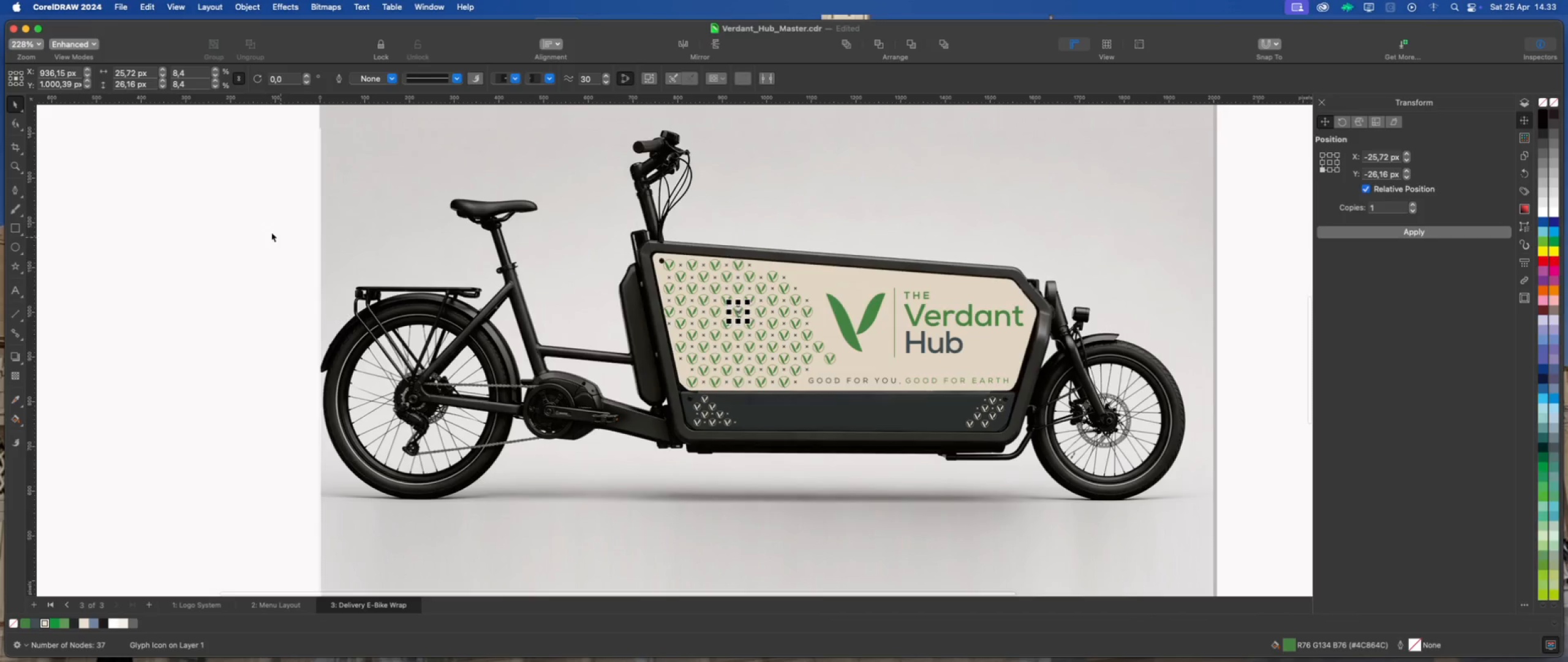 
left_click_drag(start_coordinate=[270, 229], to_coordinate=[293, 242])
 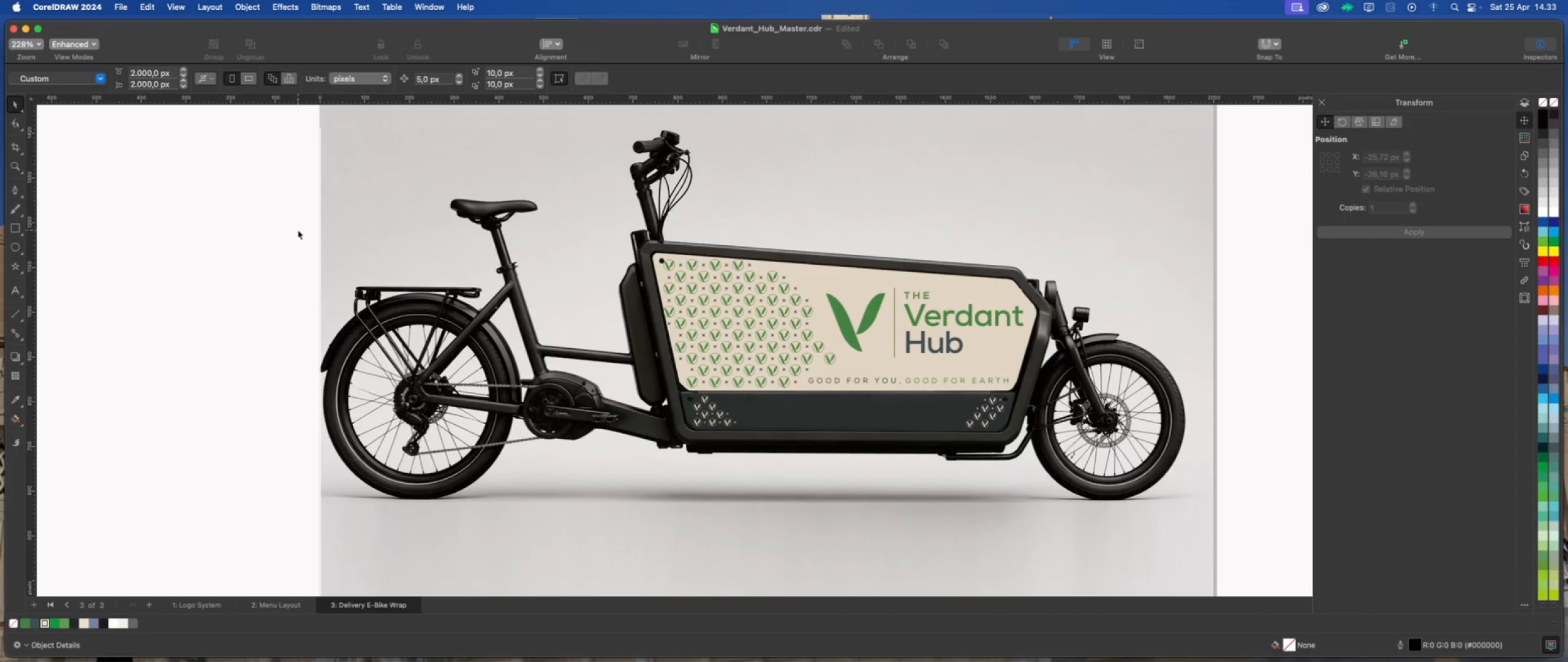 
scroll: coordinate [805, 344], scroll_direction: up, amount: 6.0
 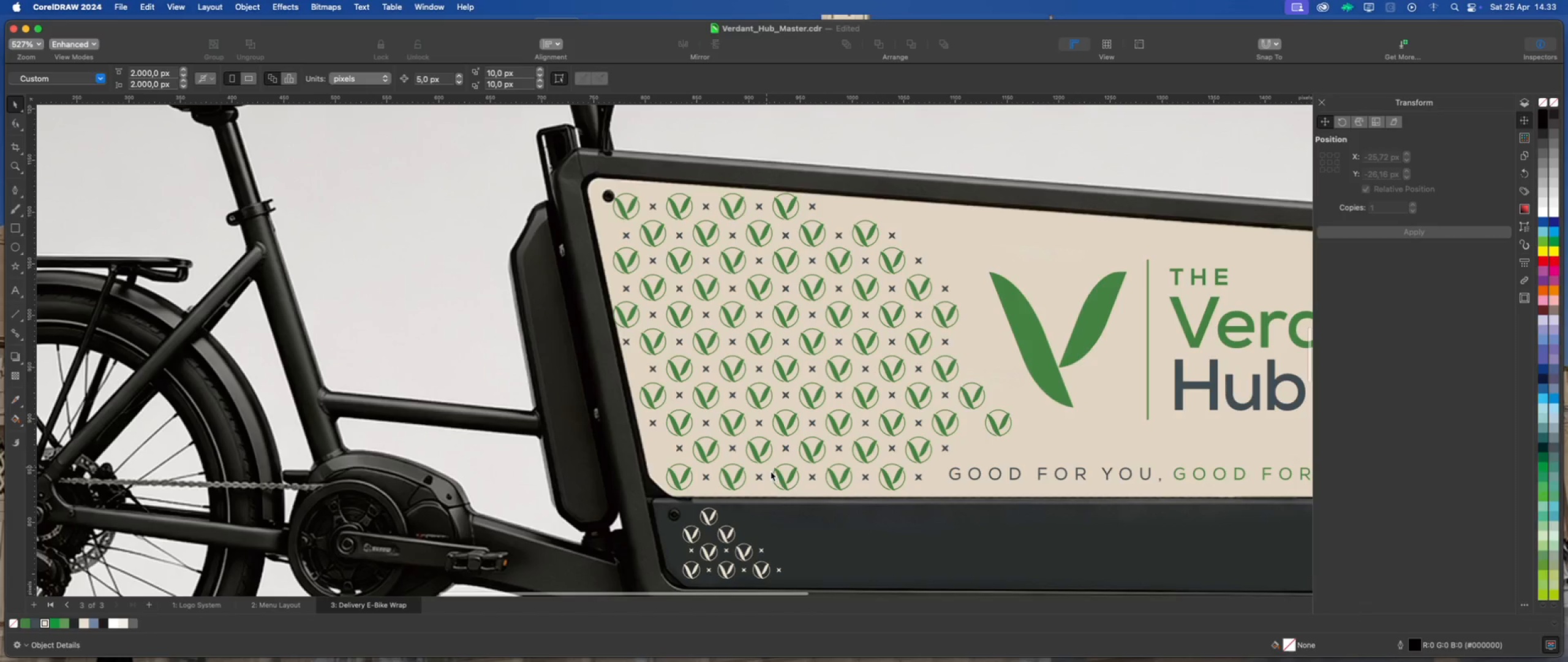 
left_click([782, 479])
 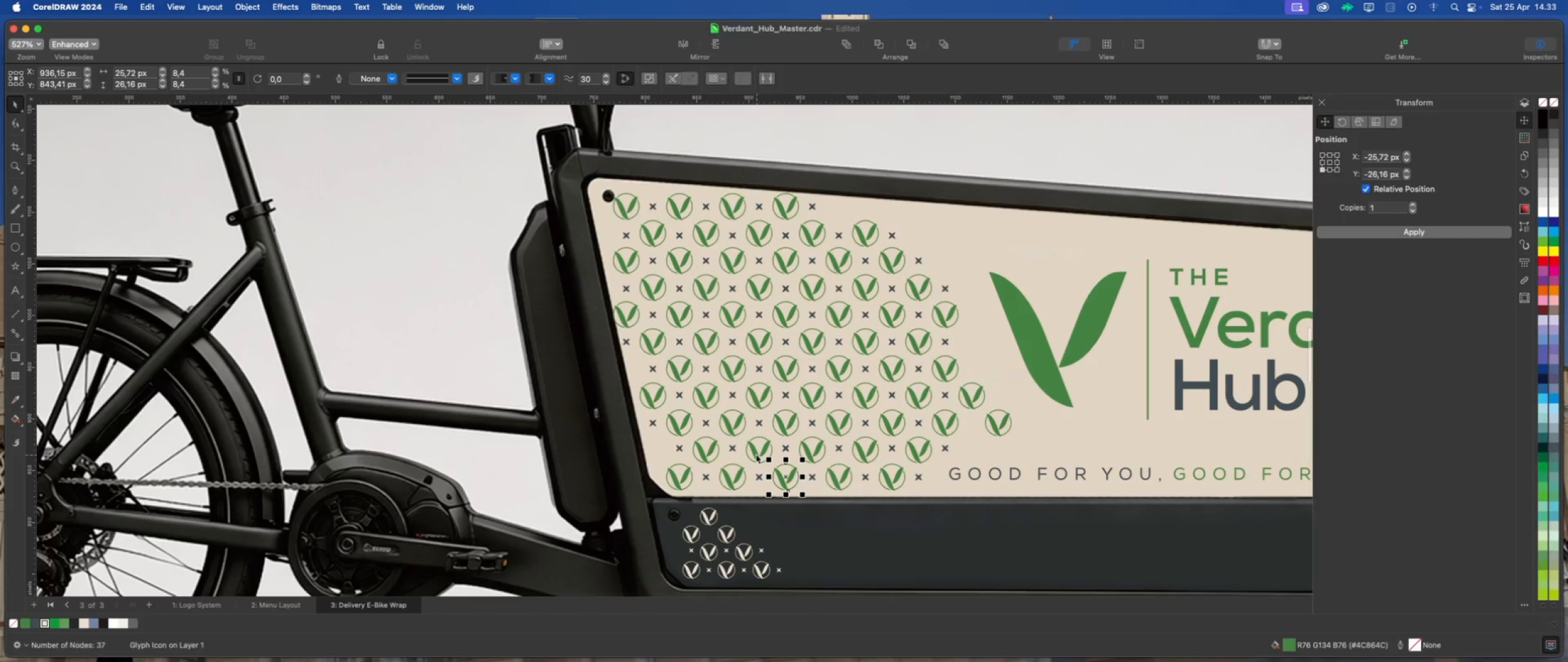 
hold_key(key=ShiftLeft, duration=7.78)
left_click([756, 454])
 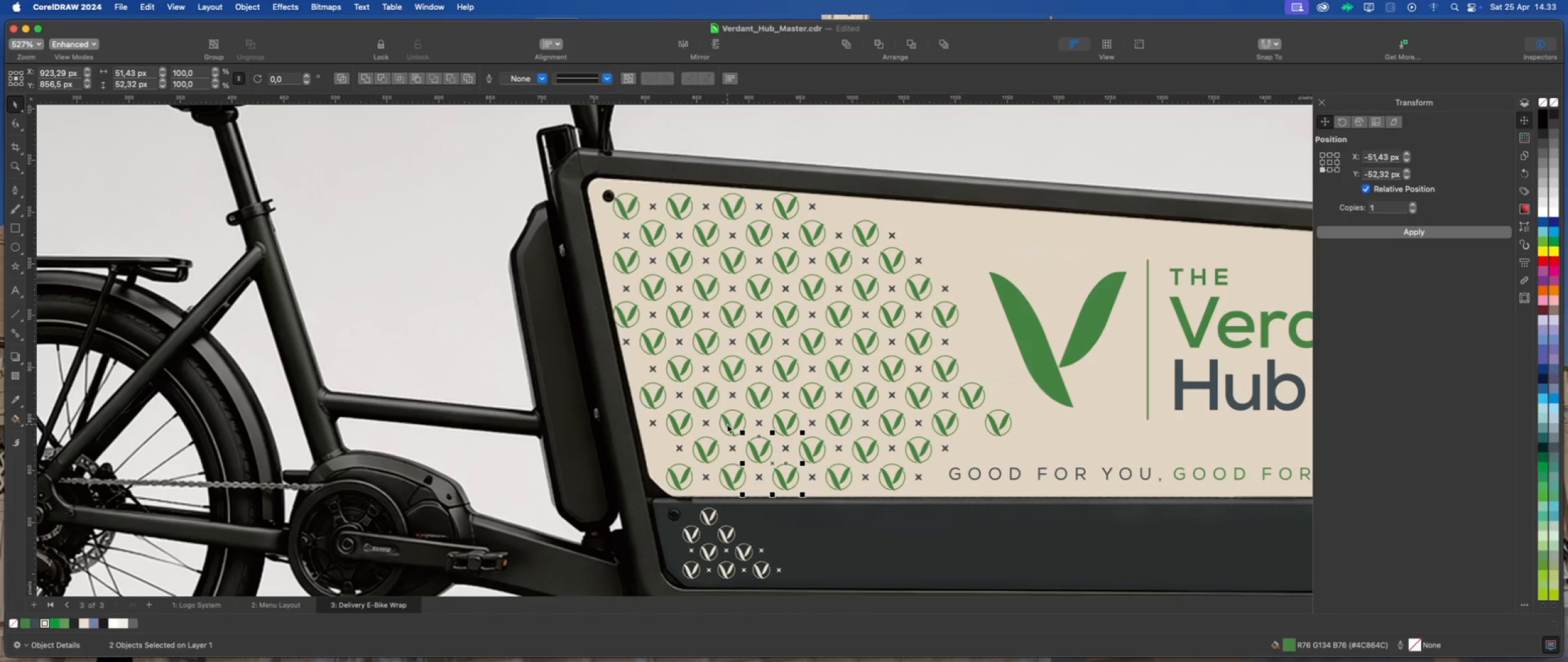 
left_click([727, 424])
 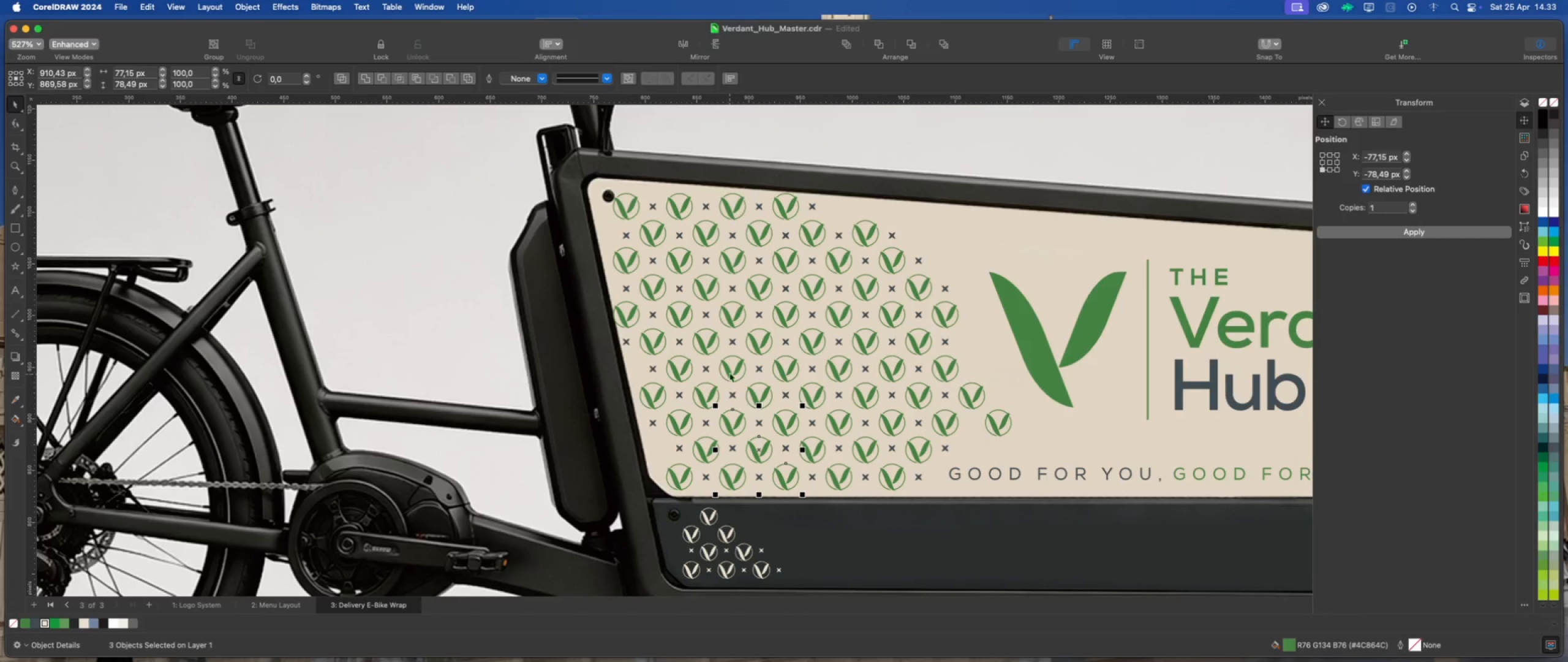 
left_click([730, 369])
 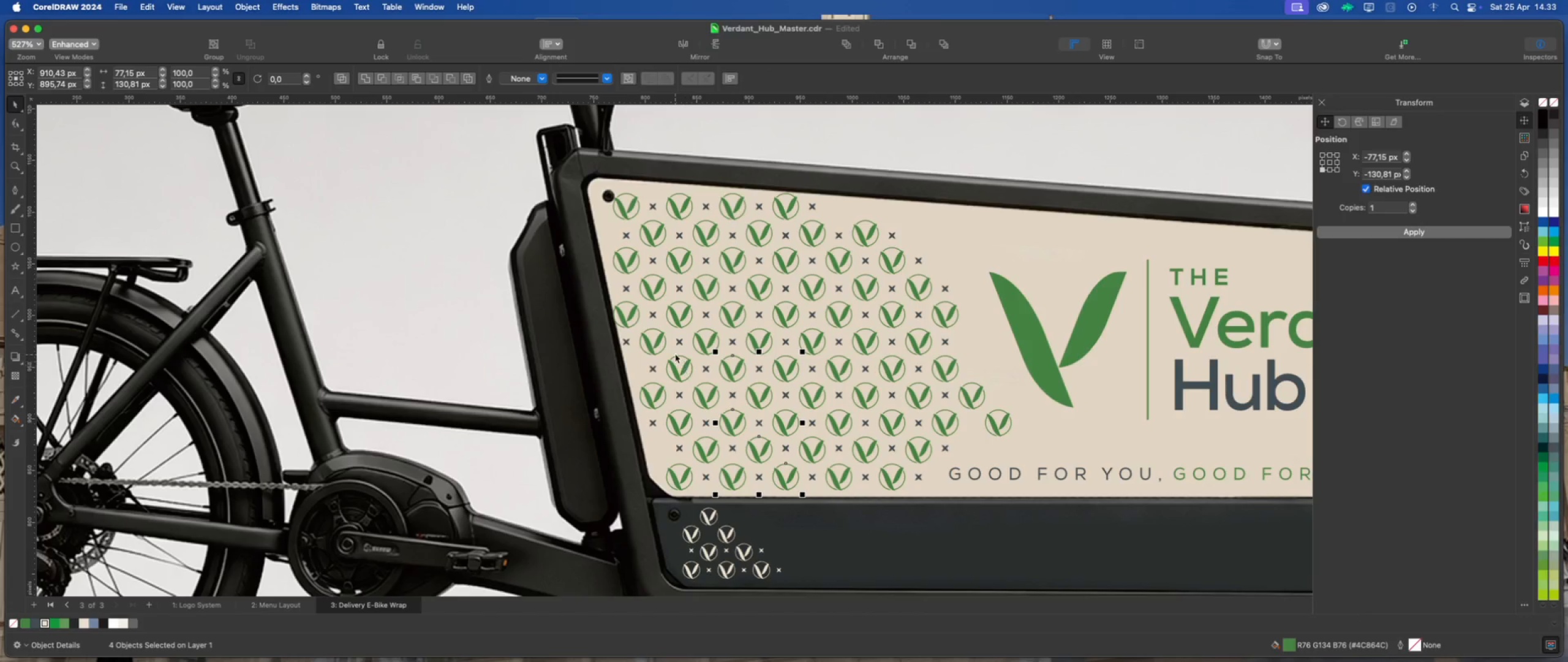 
left_click([660, 334])
 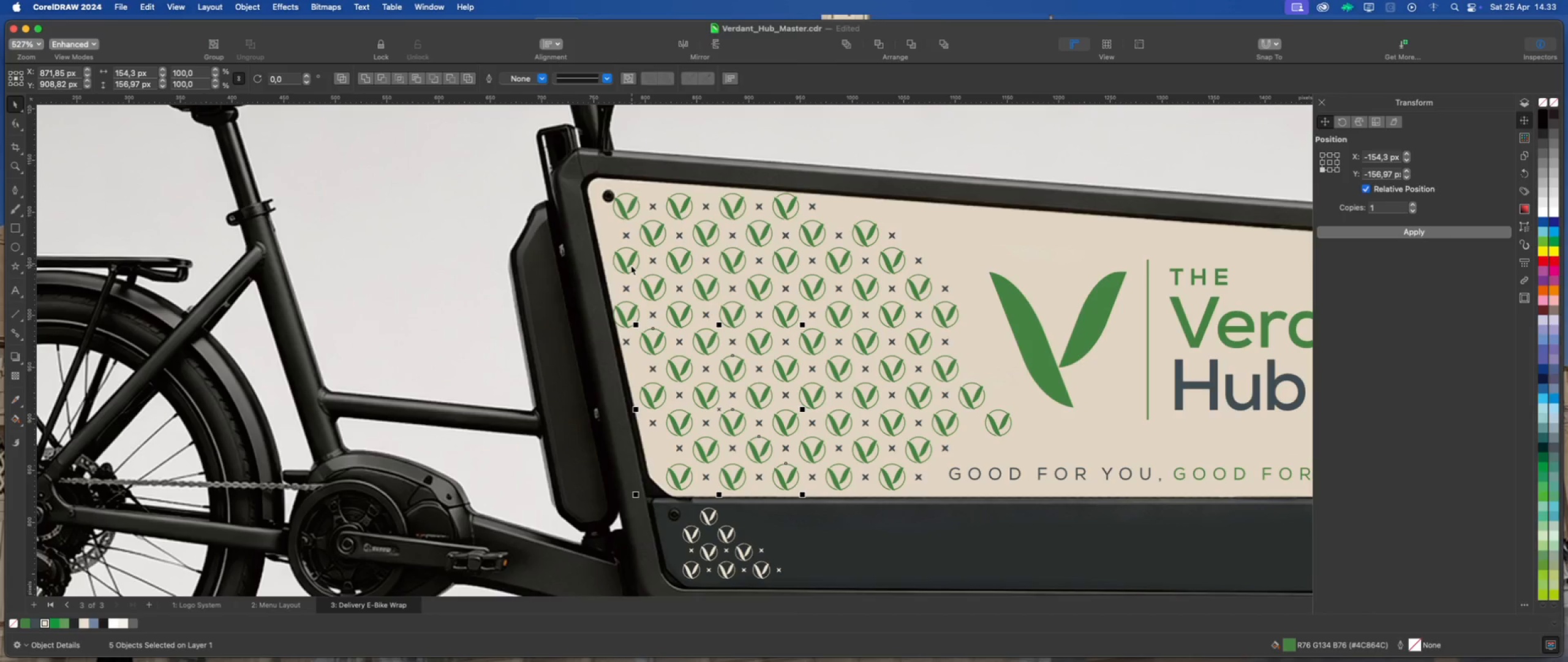 
left_click([629, 261])
 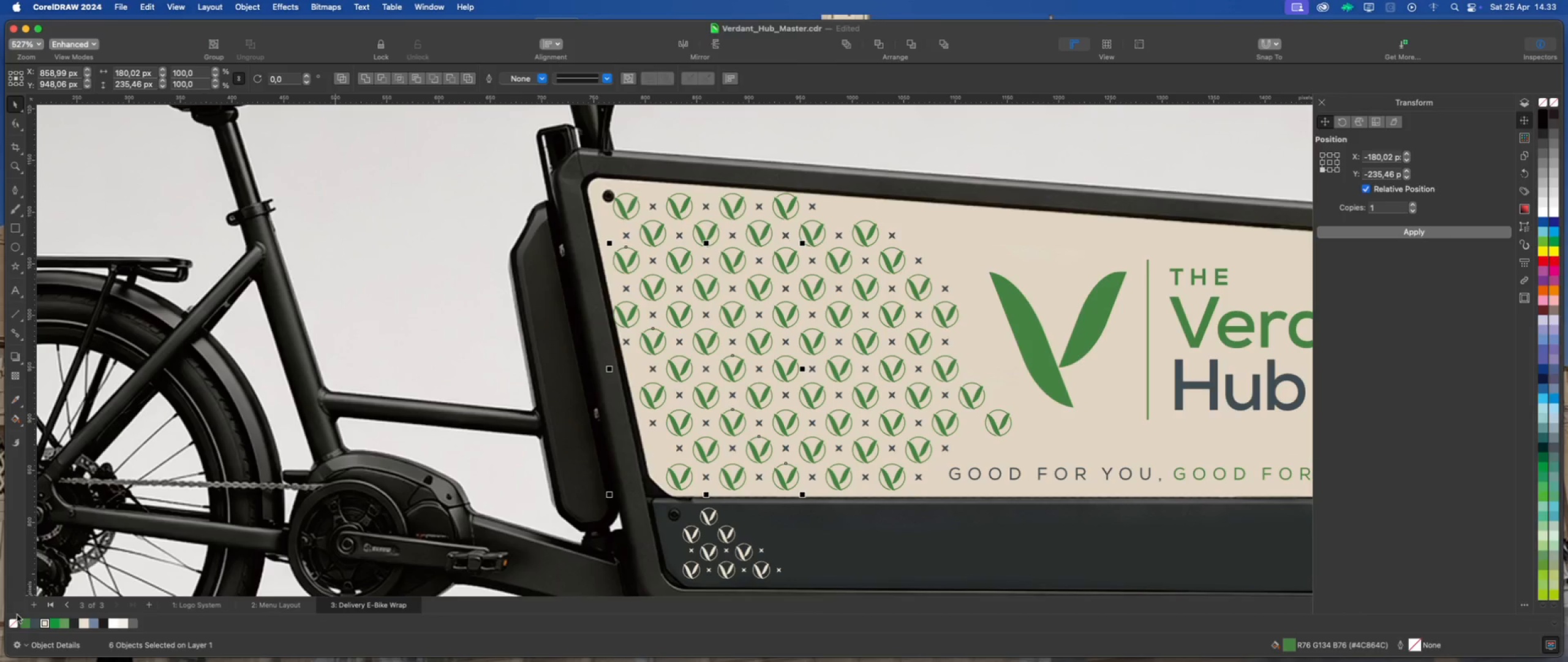 
left_click([34, 625])
 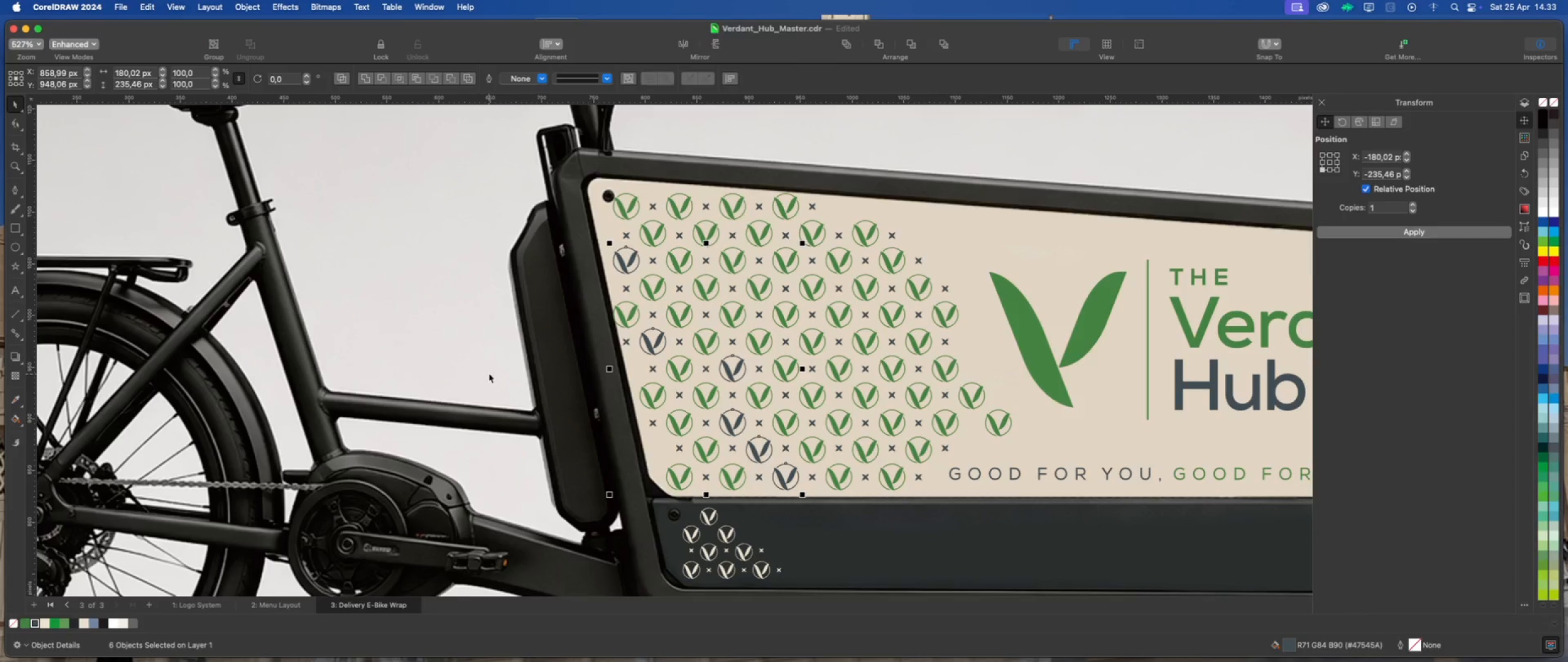 
scroll: coordinate [489, 372], scroll_direction: down, amount: 1.0
 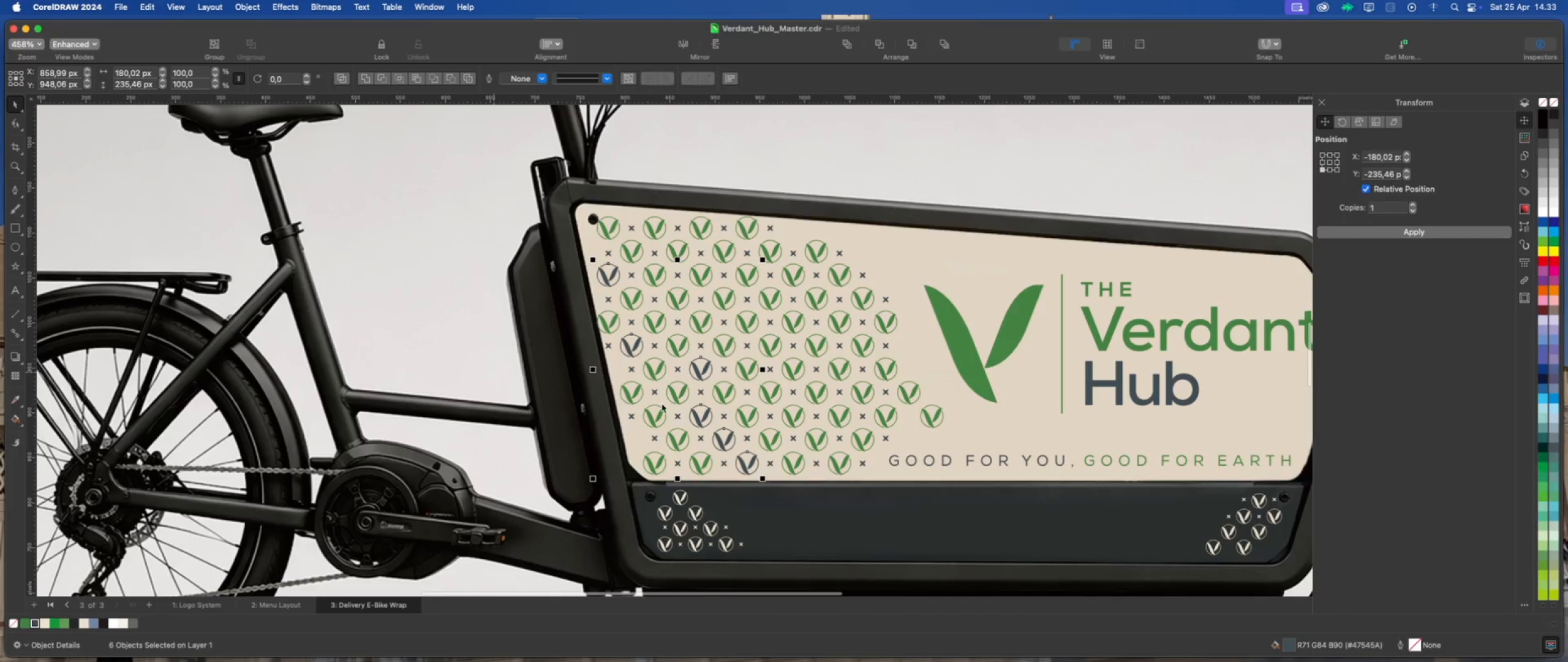 
scroll: coordinate [685, 403], scroll_direction: up, amount: 1.0
 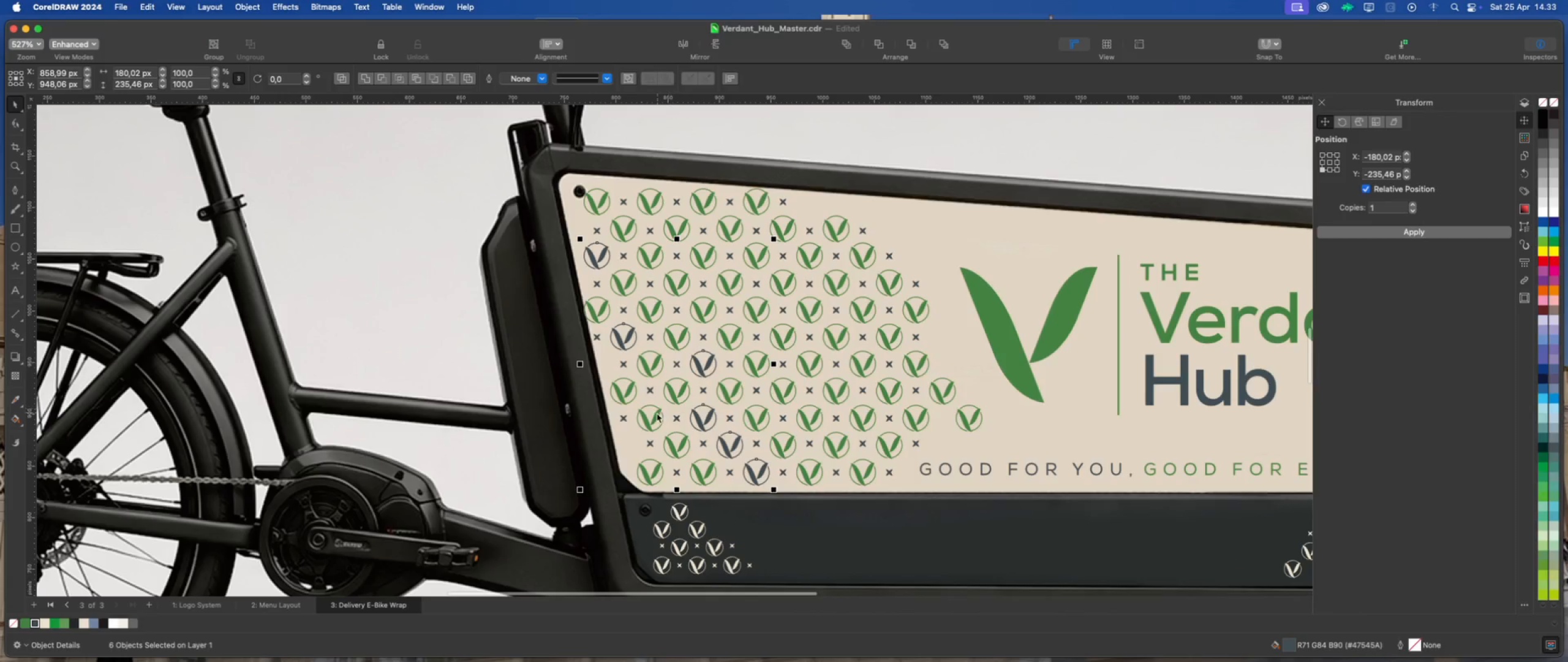 
left_click([655, 414])
 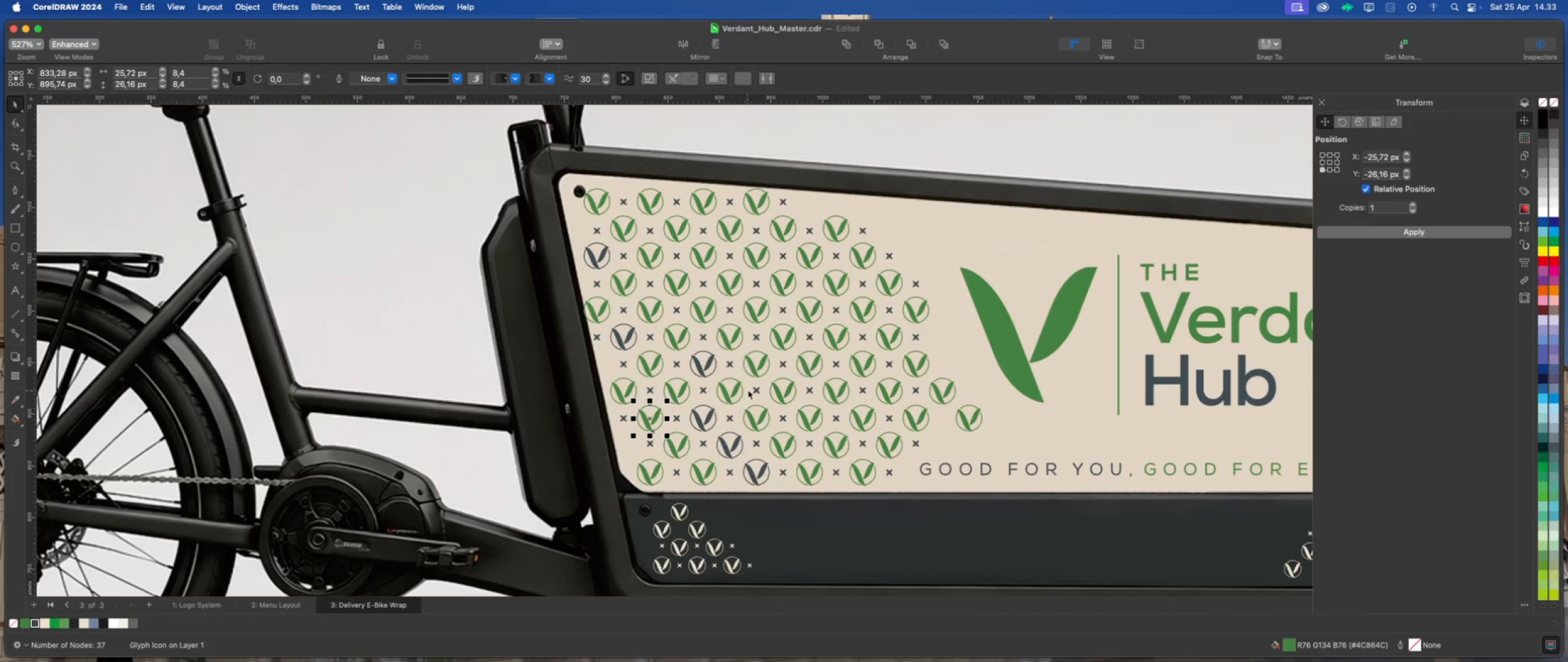 
hold_key(key=ShiftLeft, duration=5.92)
left_click([671, 287])
 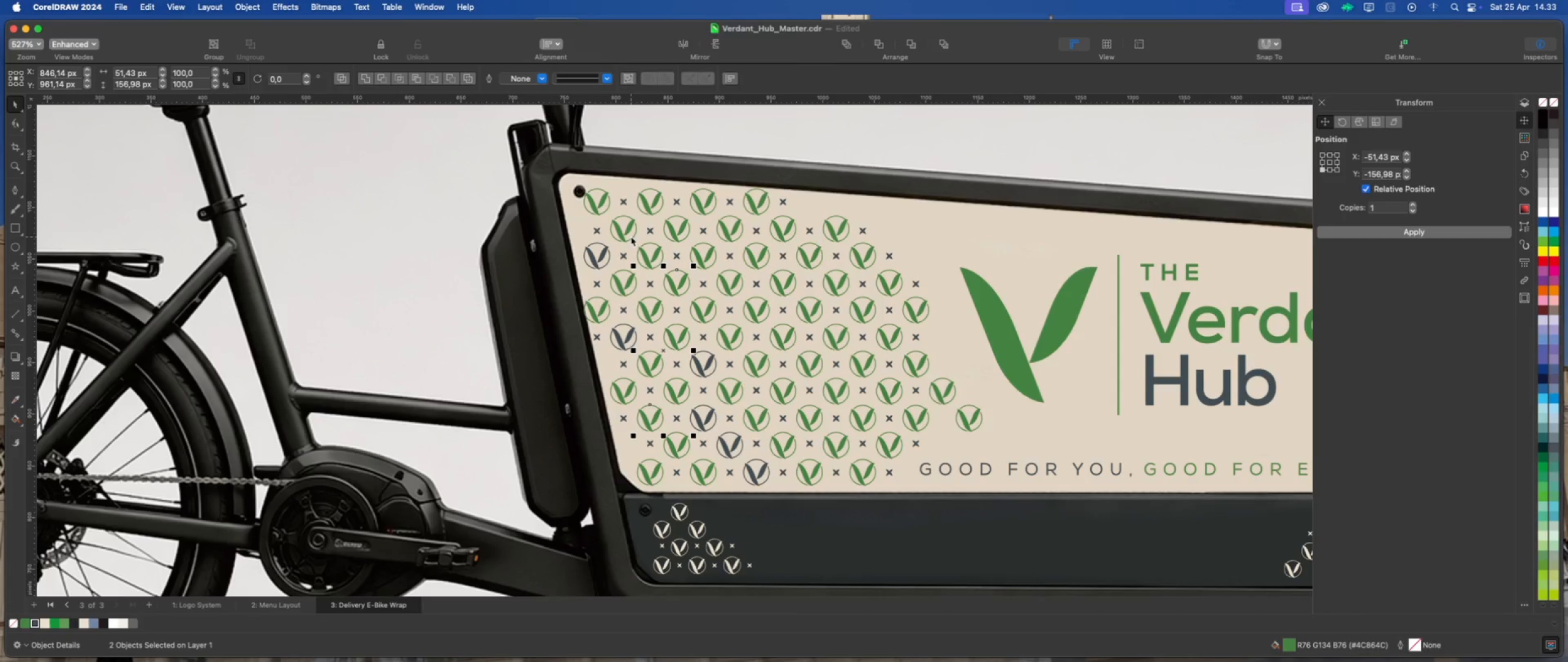 
left_click([628, 227])
 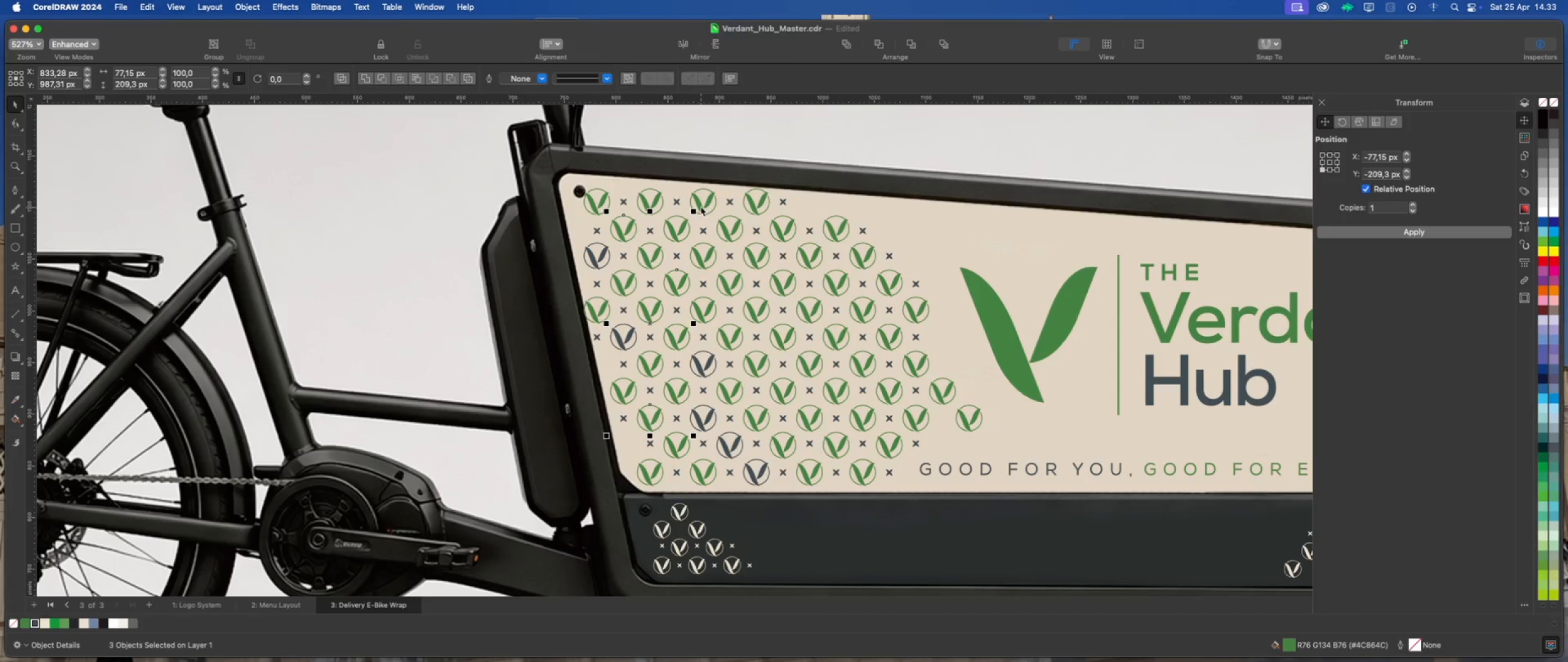 
left_click([700, 206])
 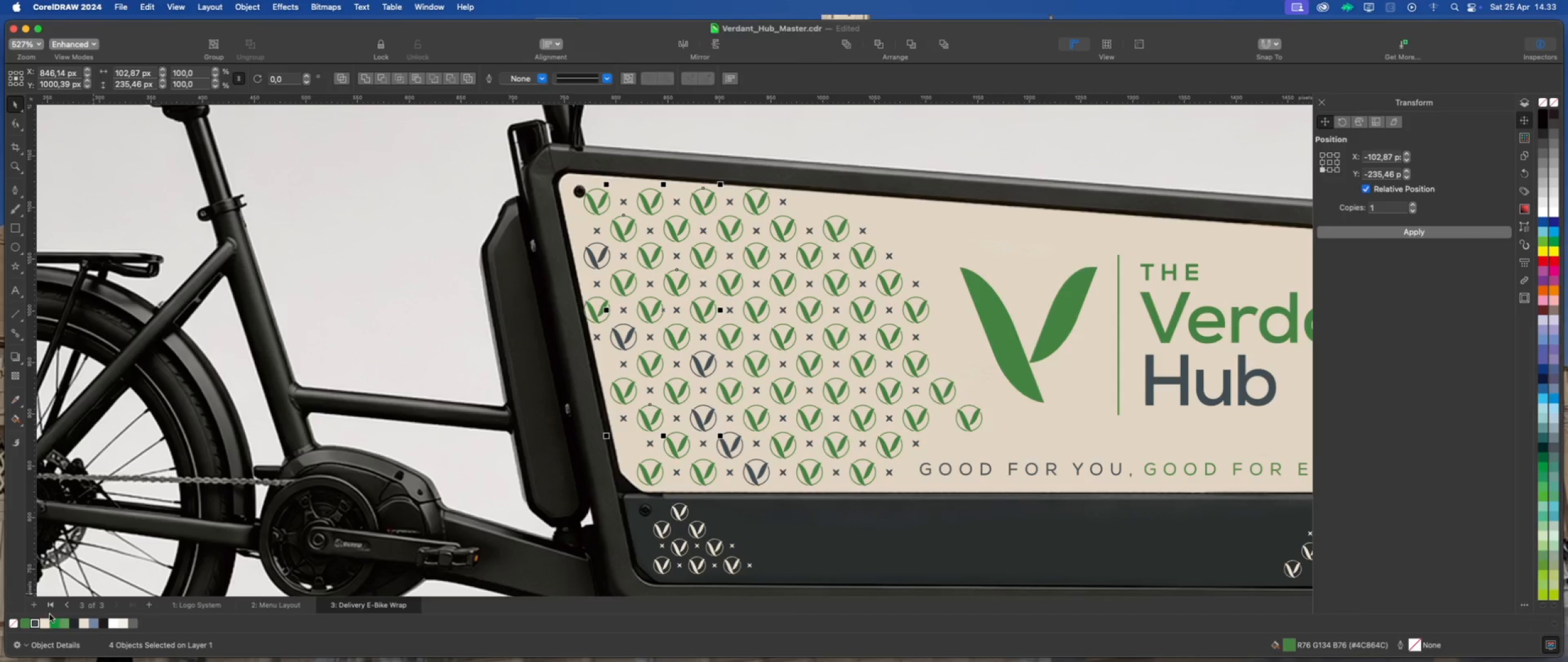 
left_click([35, 620])
 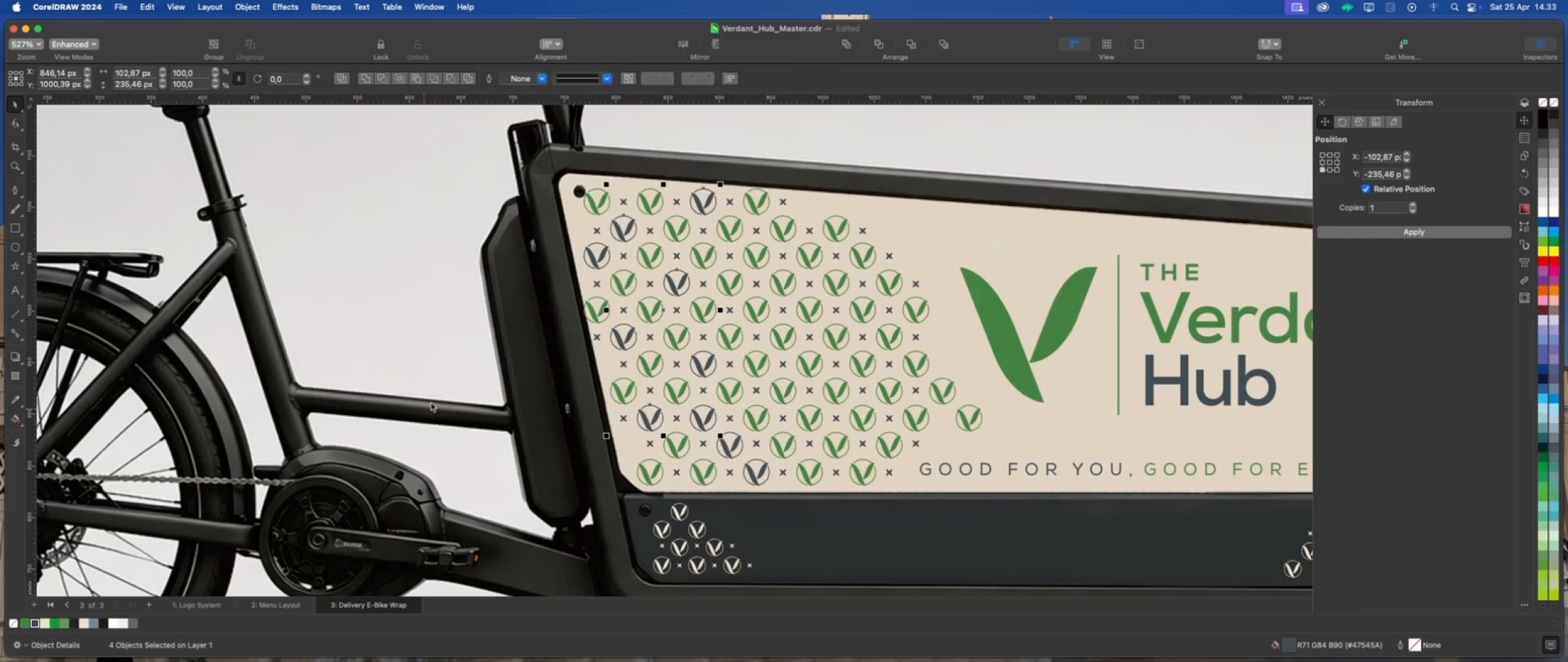 
scroll: coordinate [435, 393], scroll_direction: down, amount: 1.0
 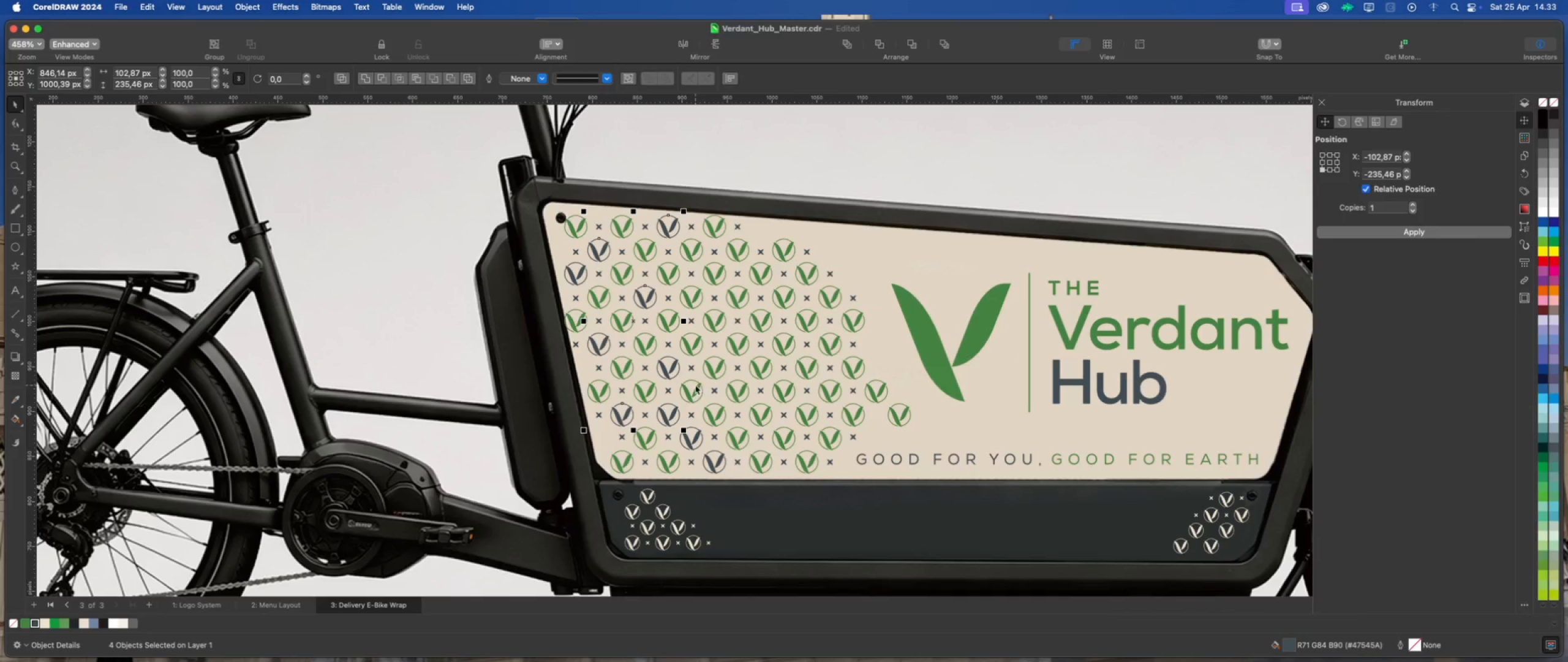 
scroll: coordinate [749, 380], scroll_direction: up, amount: 1.0
 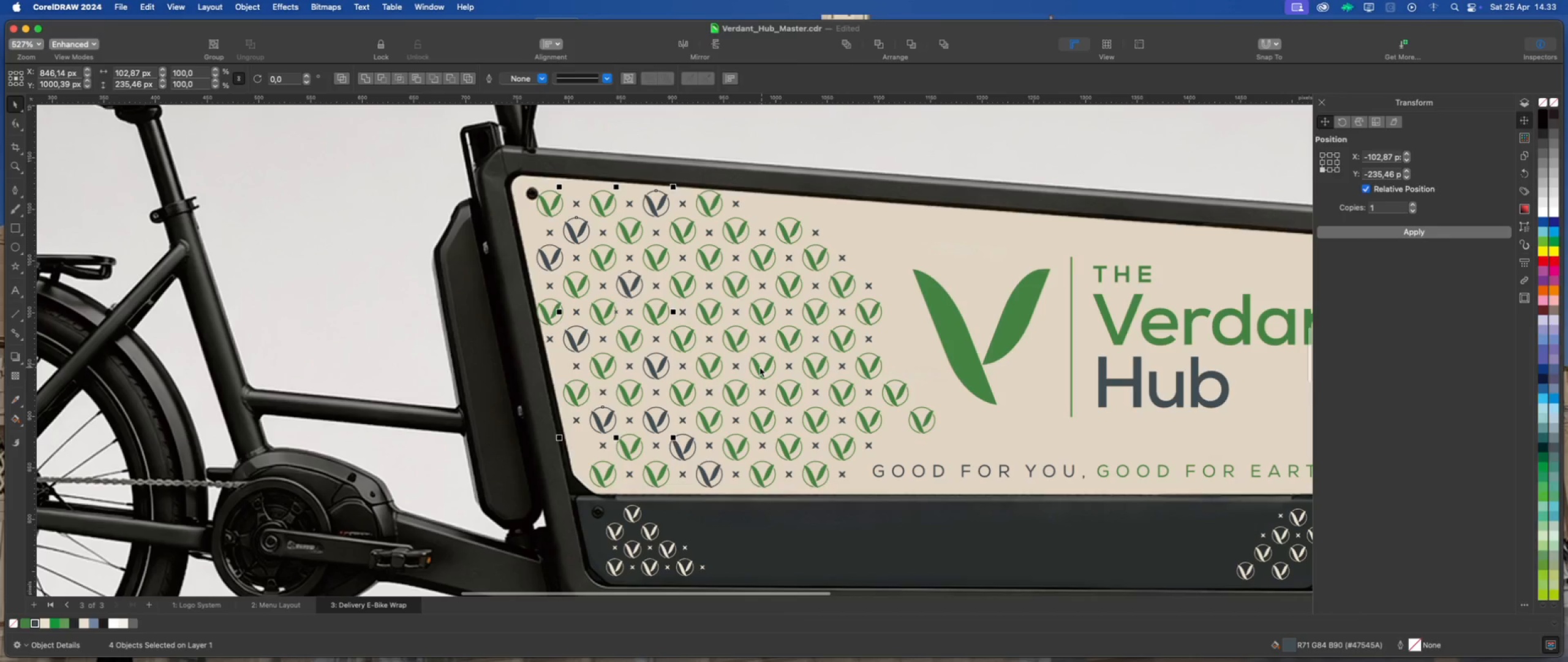 
left_click([759, 367])
 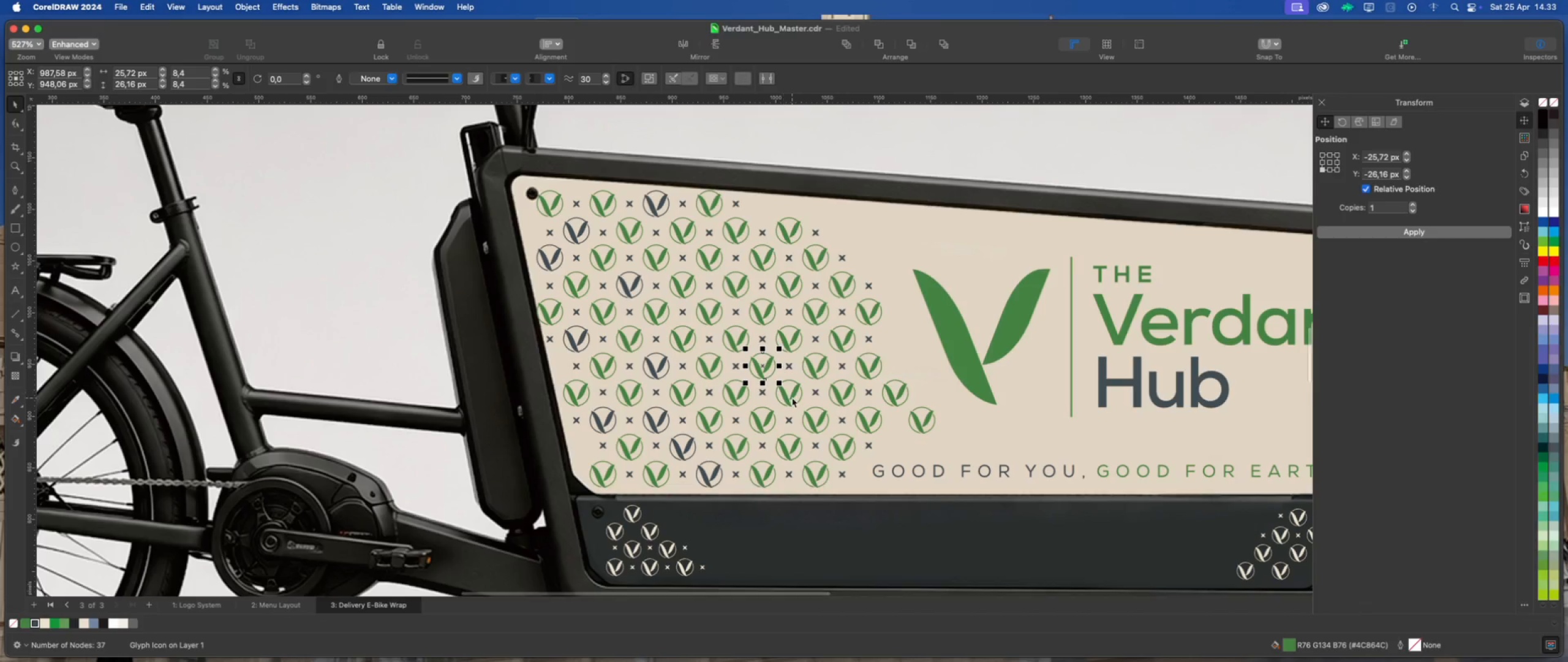 
hold_key(key=ShiftLeft, duration=3.55)
left_click([794, 441])
 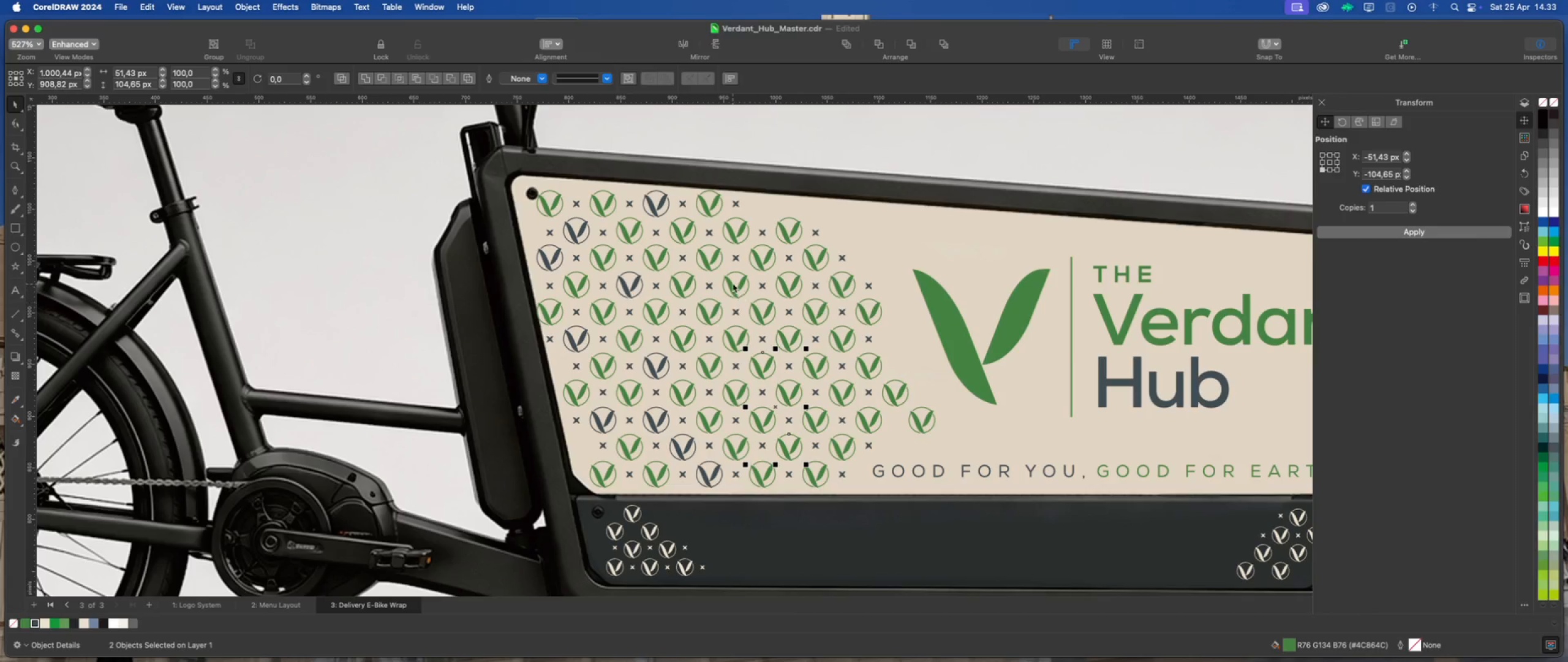 
left_click([731, 281])
 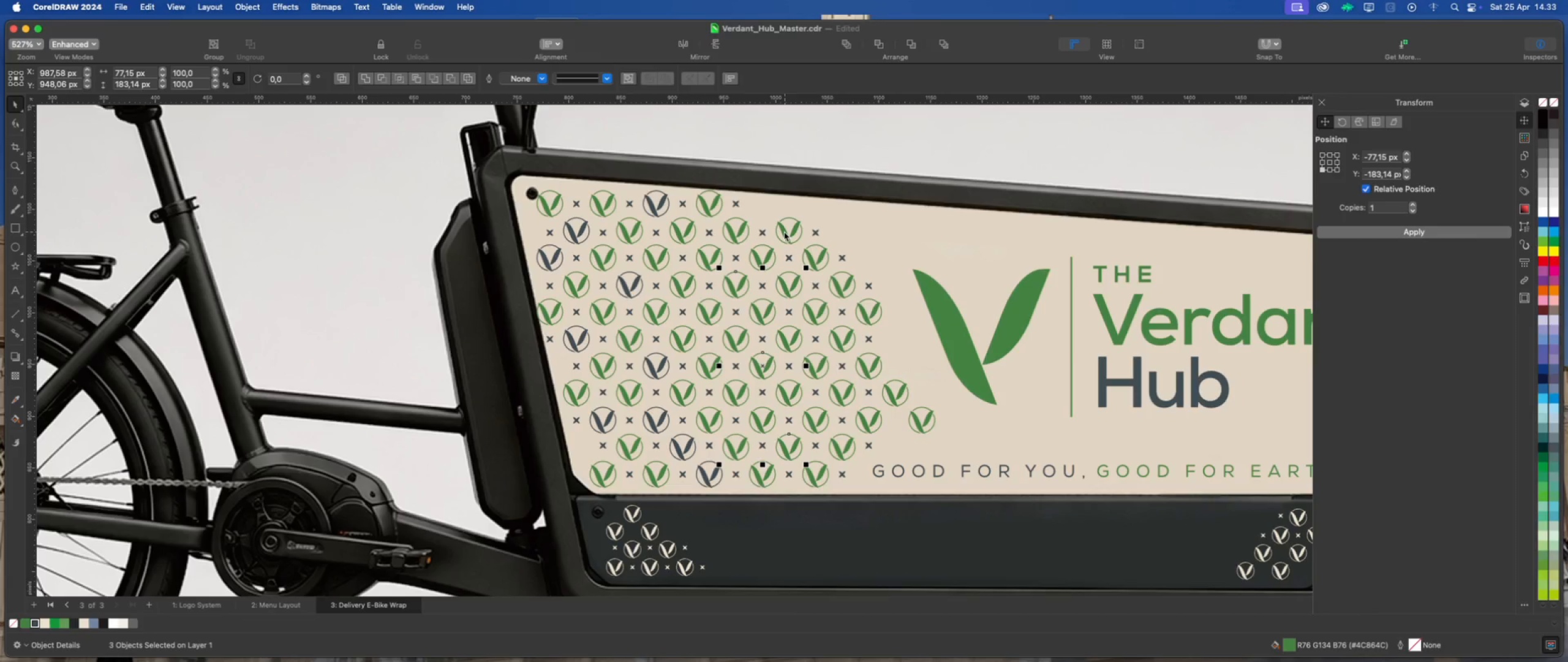 
left_click([782, 230])
 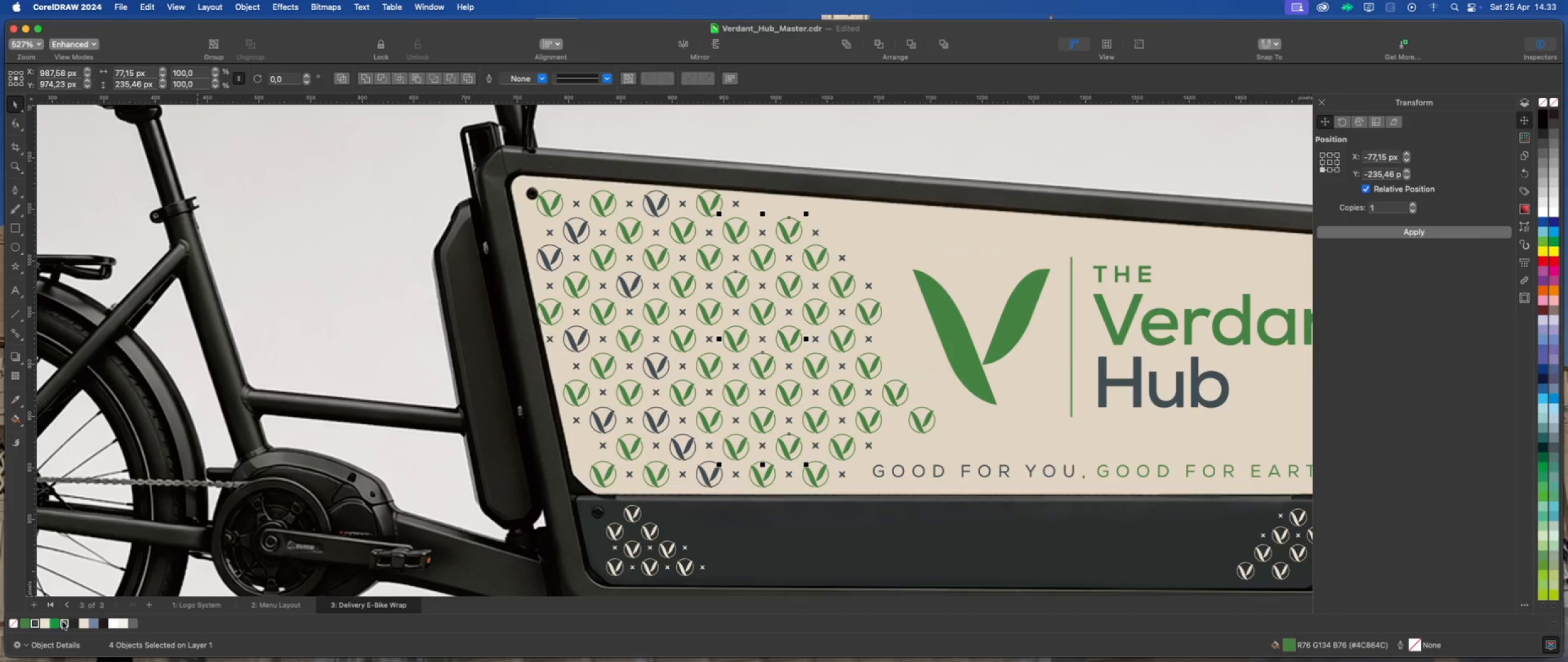 
left_click([34, 623])
 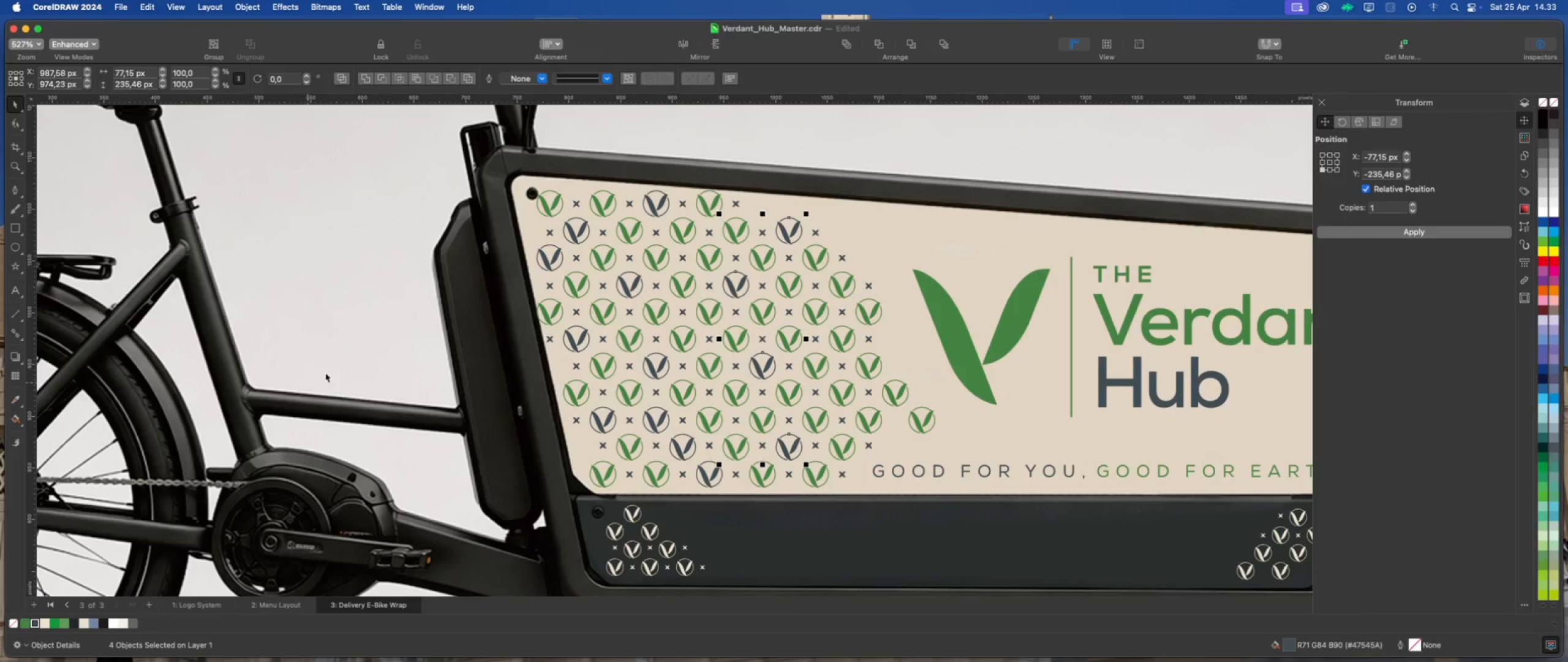 
scroll: coordinate [625, 327], scroll_direction: down, amount: 4.0
 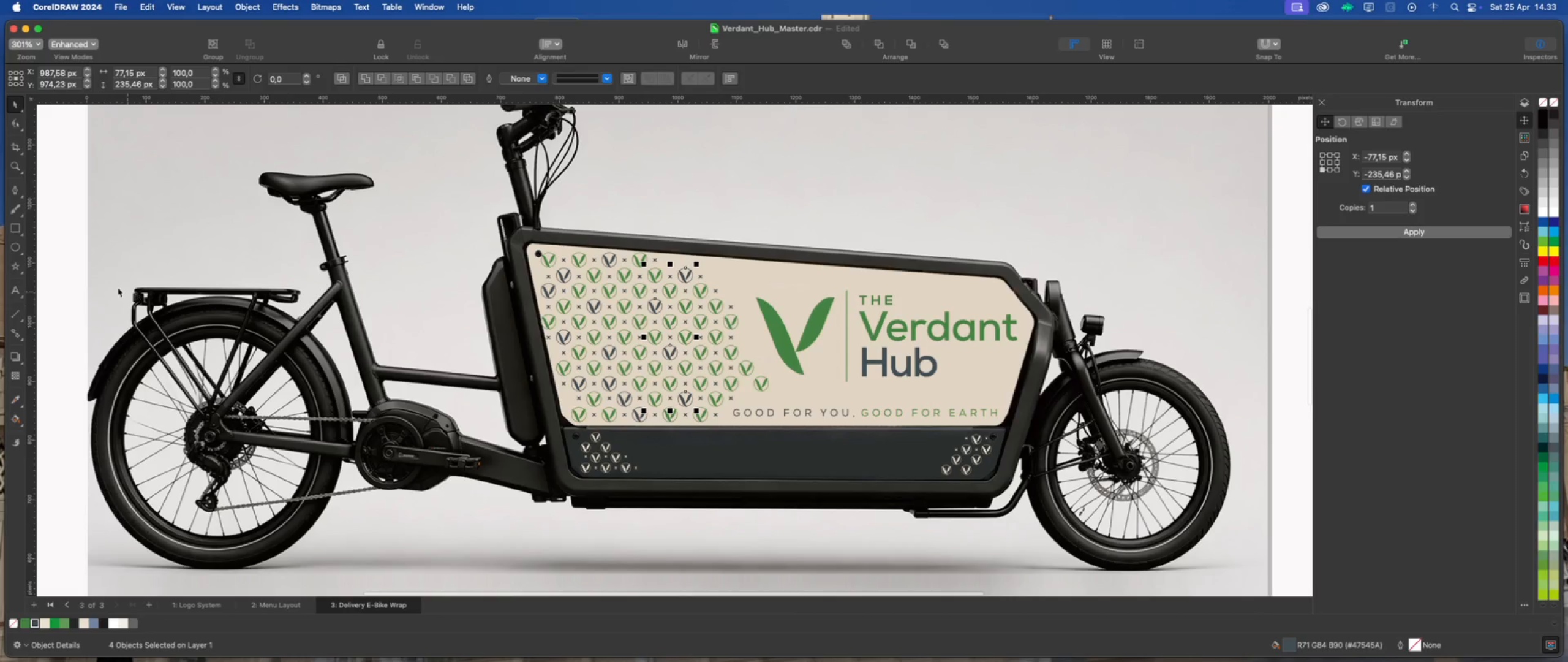 
left_click([75, 268])
 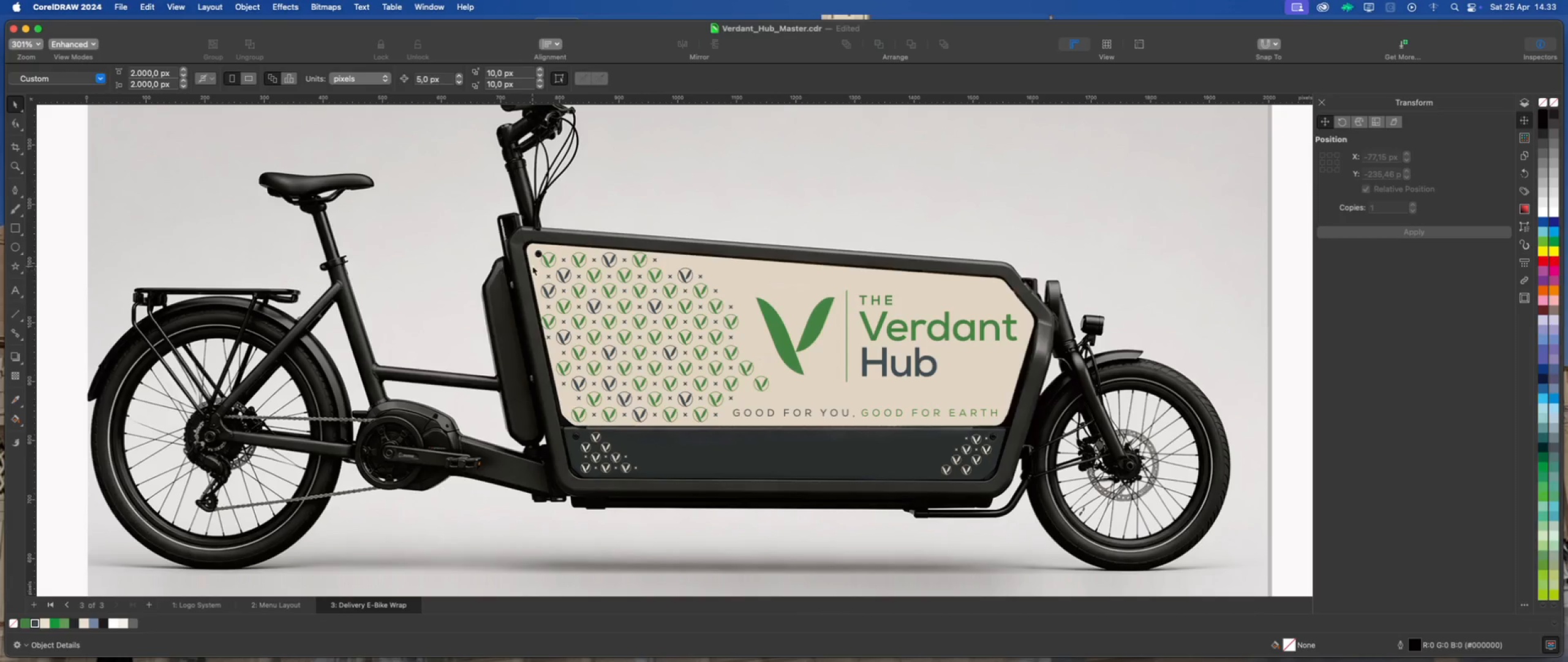 
scroll: coordinate [556, 270], scroll_direction: down, amount: 1.0
 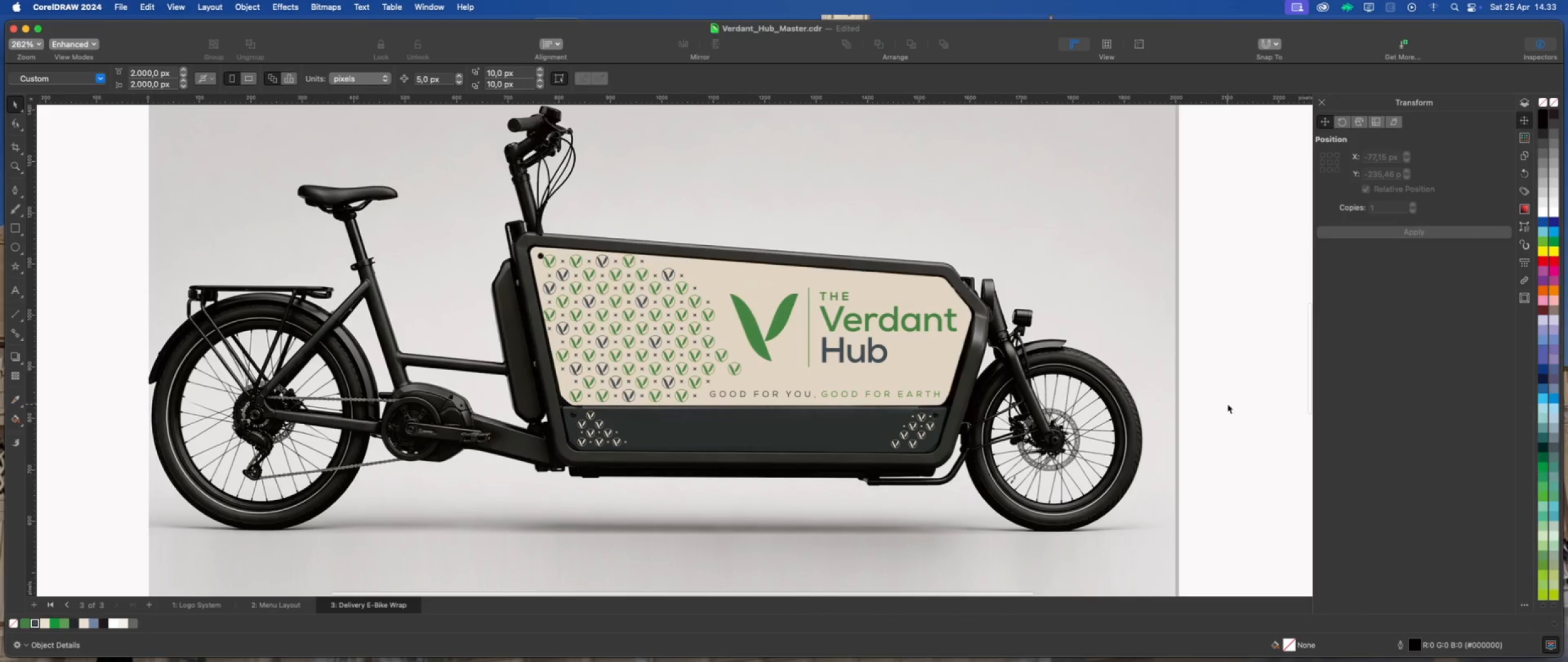 
left_click([1227, 404])
 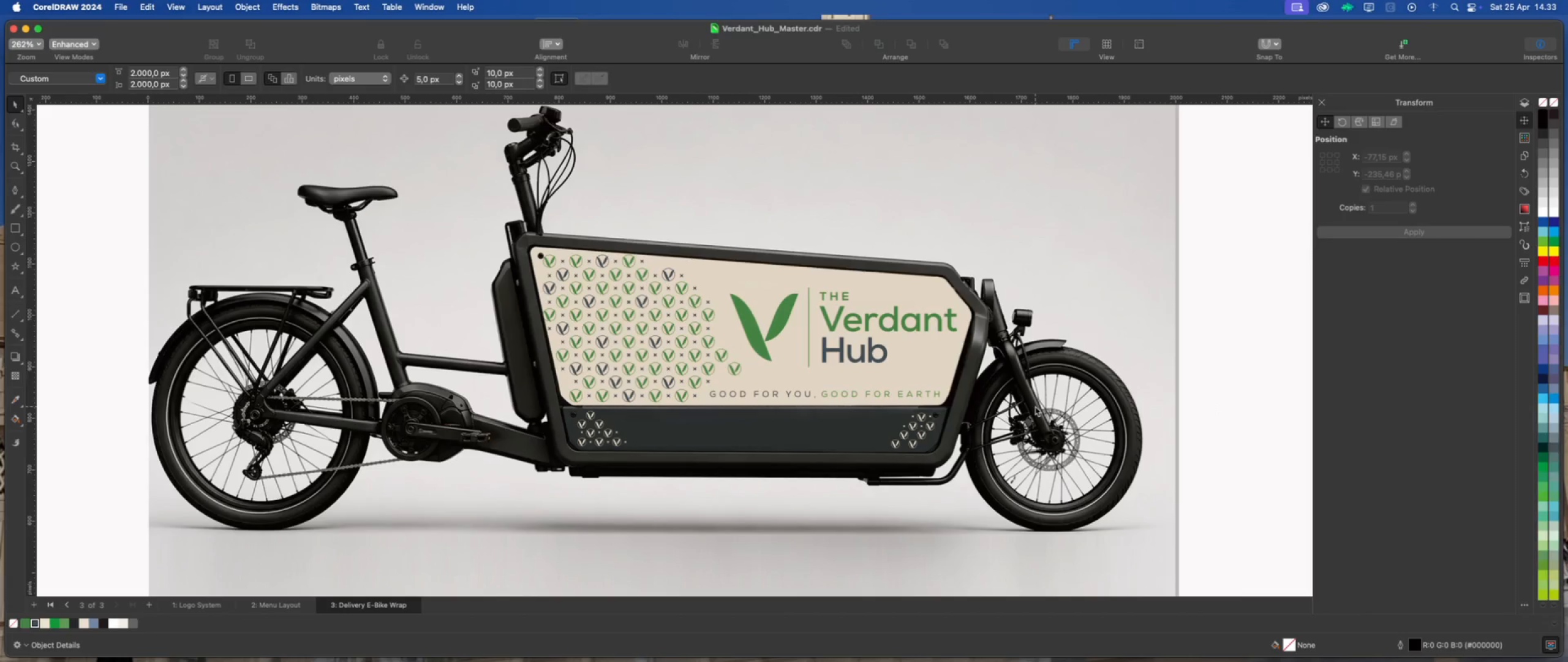 
left_click([1215, 410])
 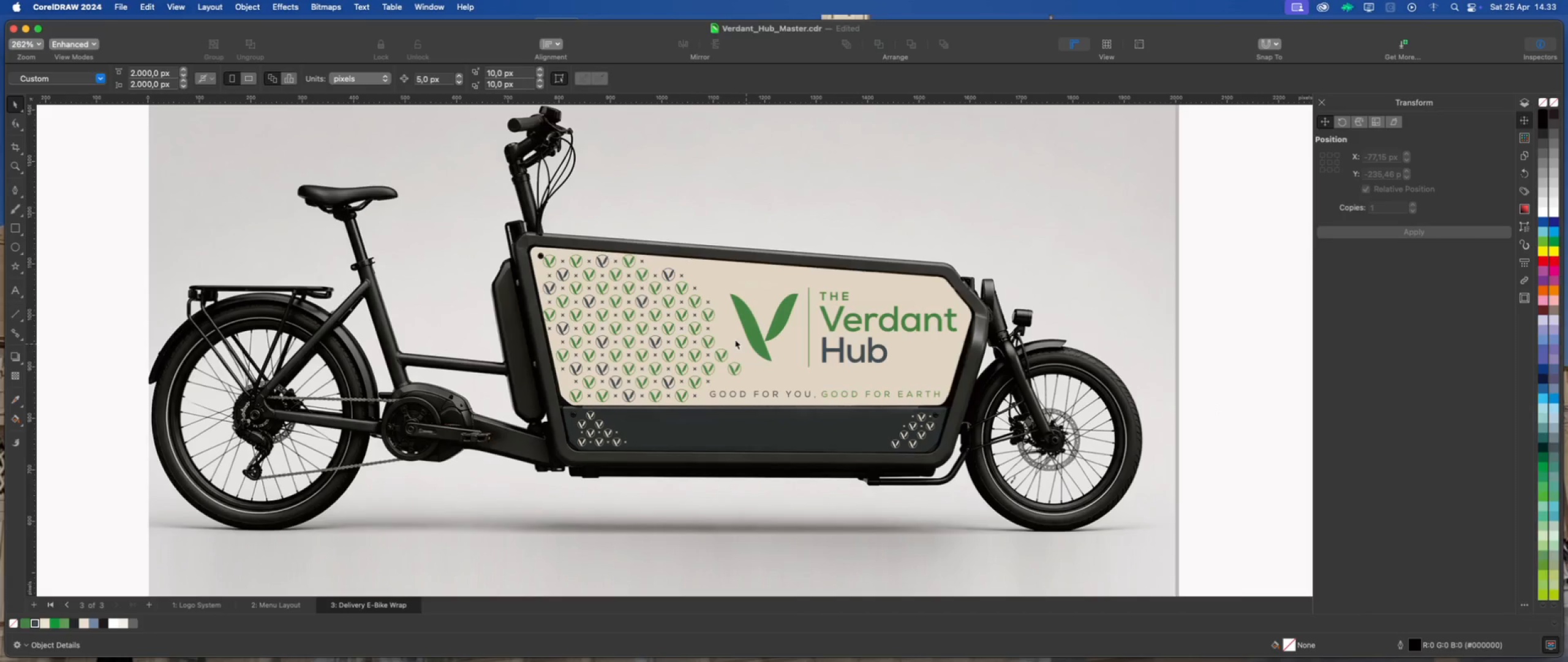 
scroll: coordinate [596, 332], scroll_direction: up, amount: 4.0
 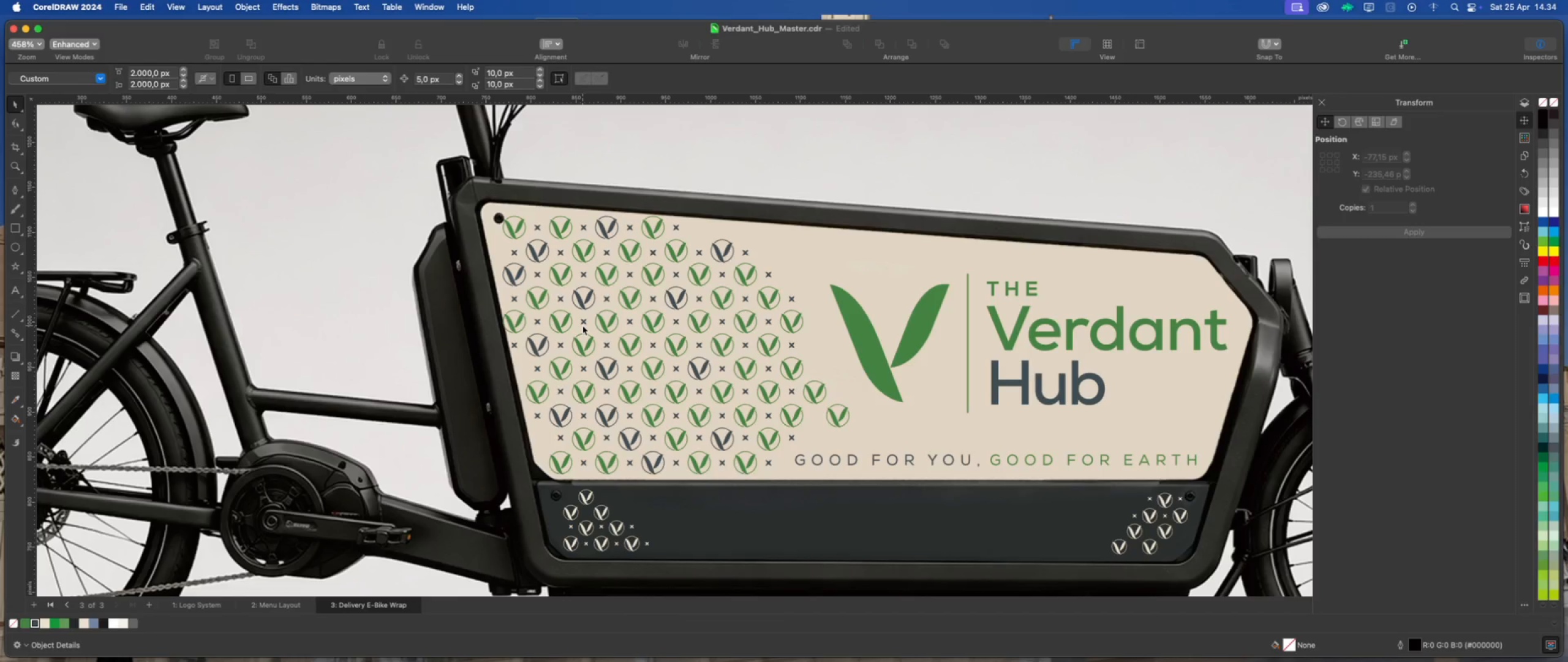 
scroll: coordinate [668, 321], scroll_direction: down, amount: 4.0
 